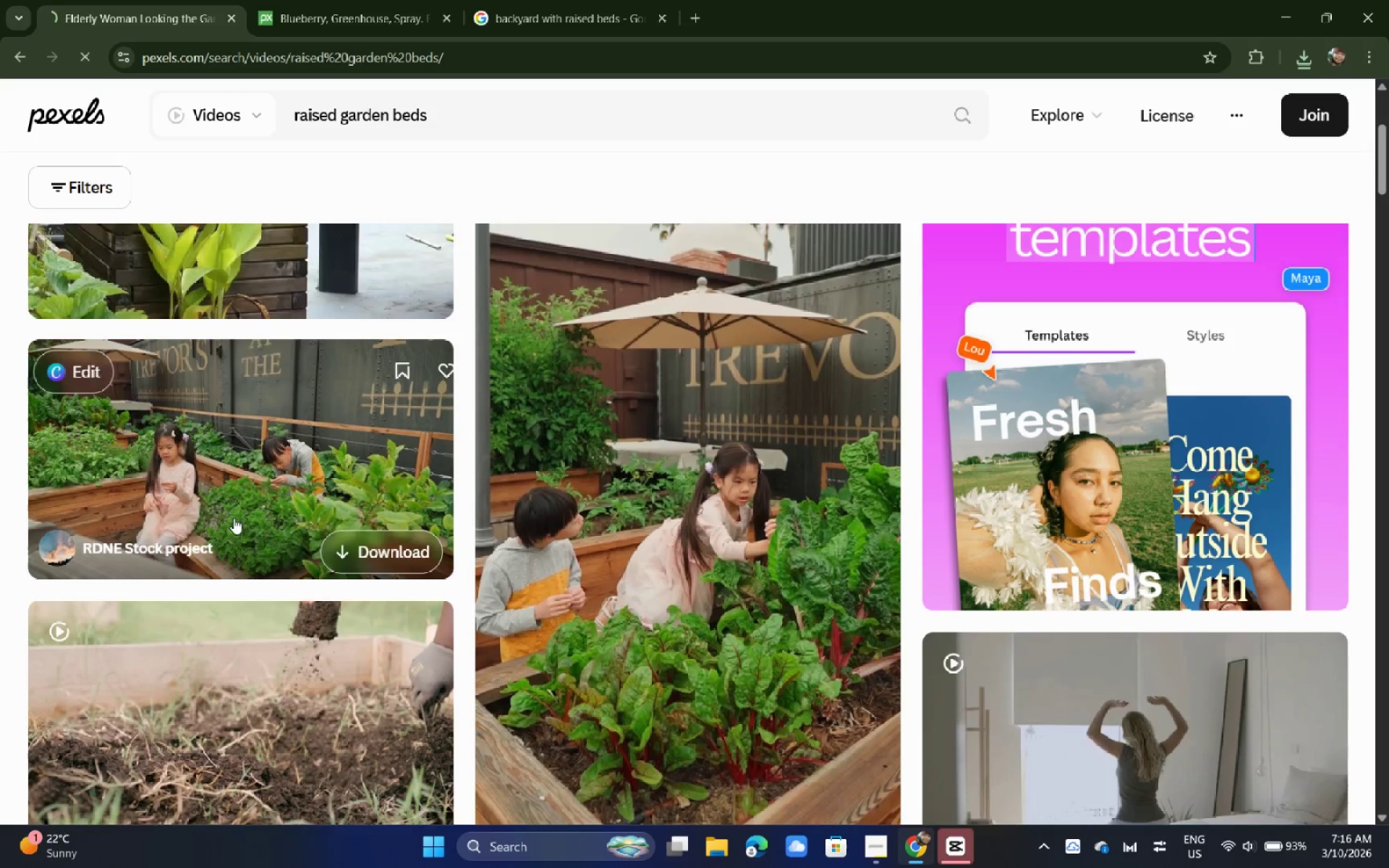 
scroll: coordinate [232, 524], scroll_direction: down, amount: 8.0
 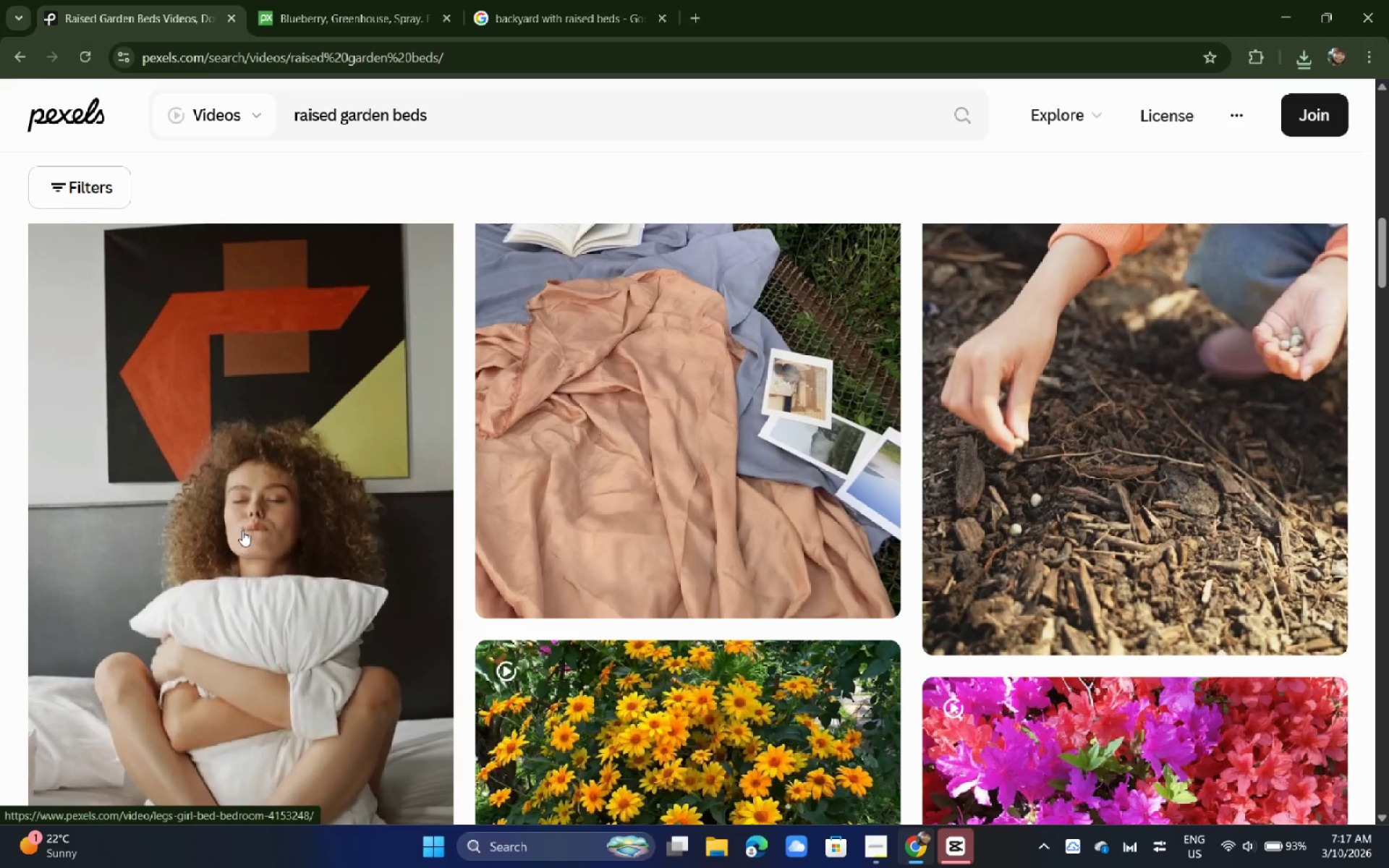 
wait(19.83)
 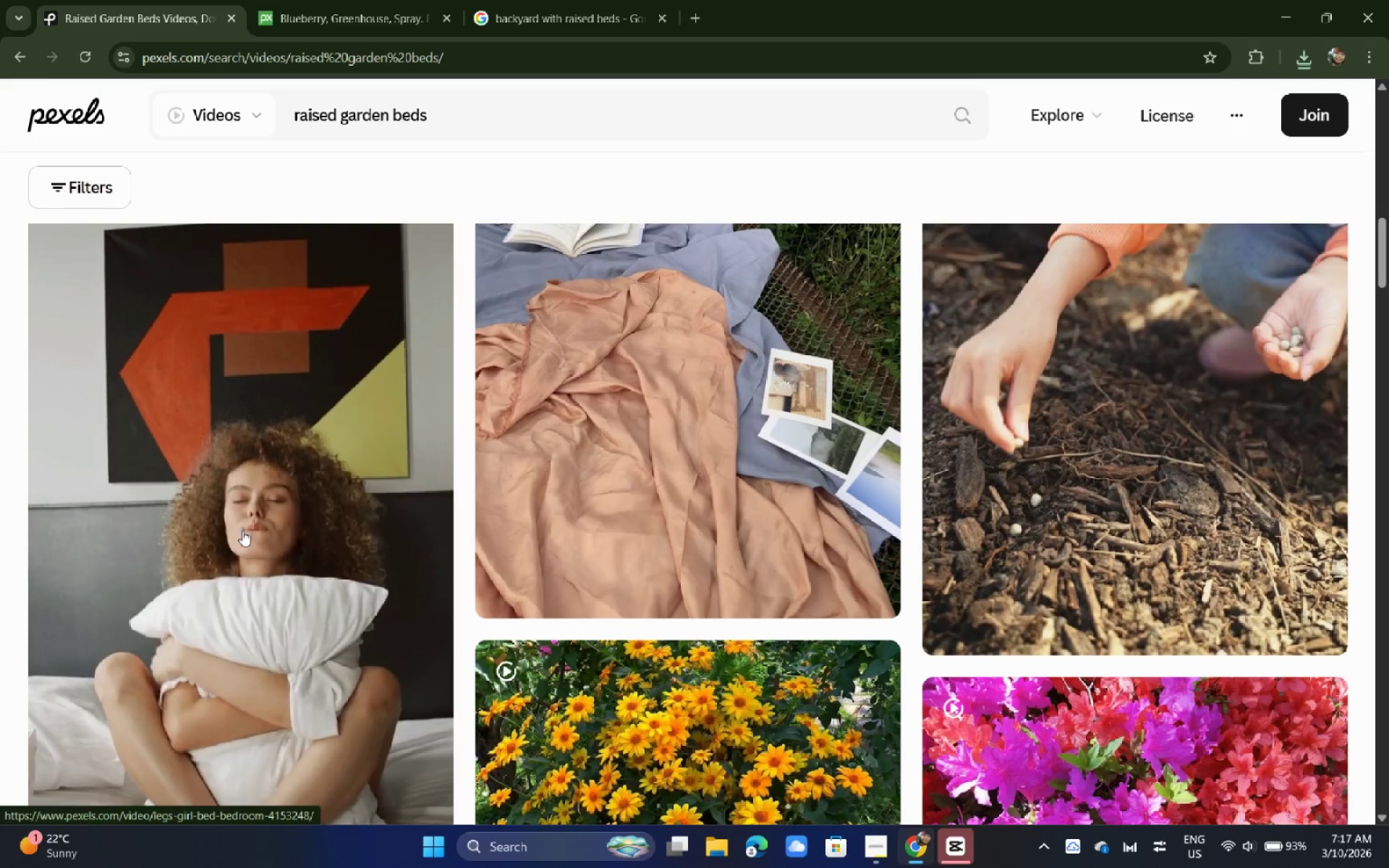 
left_click_drag(start_coordinate=[496, 109], to_coordinate=[135, 127])
 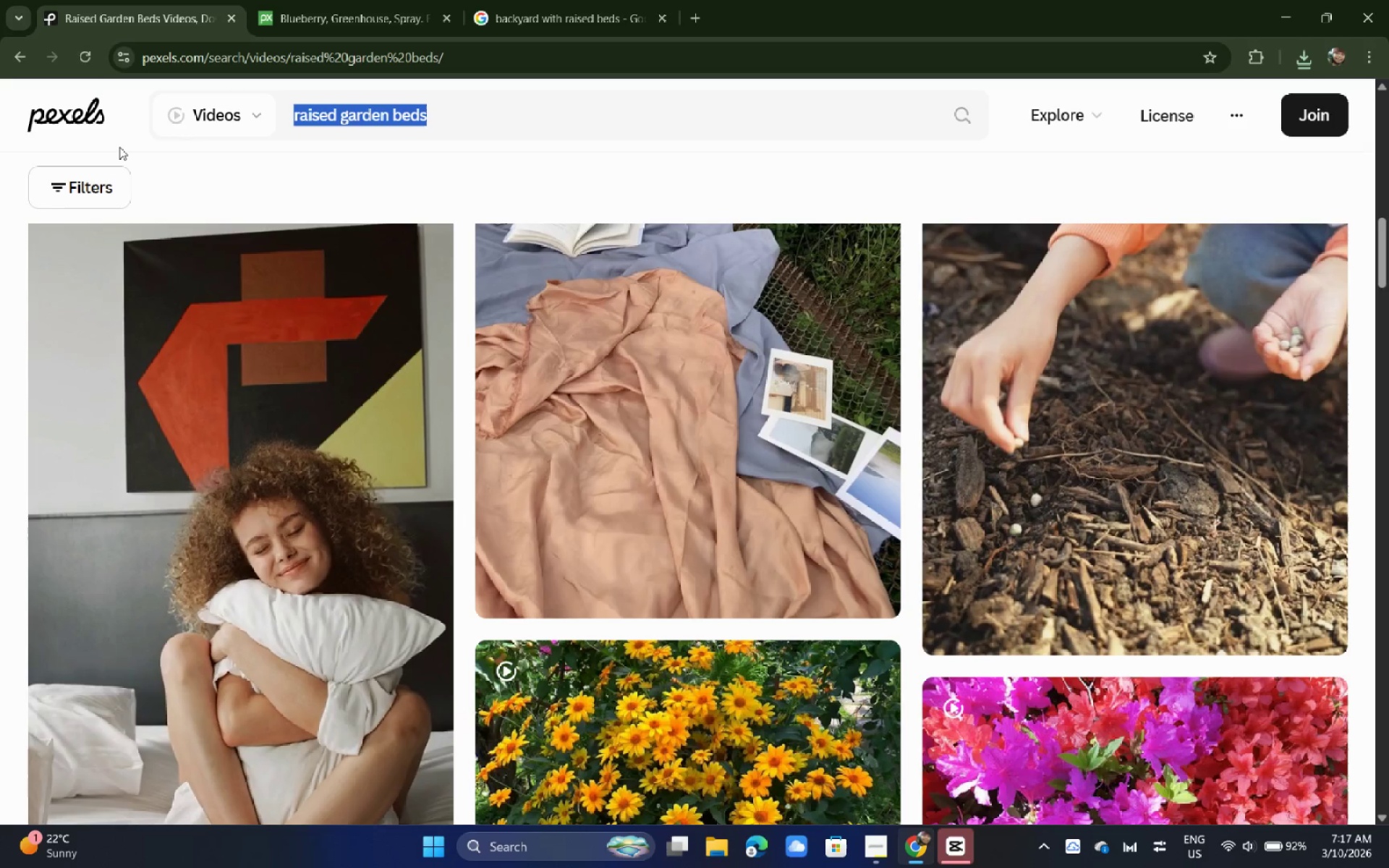 
type(person watering gaer)
key(Backspace)
key(Backspace)
type(rden)
 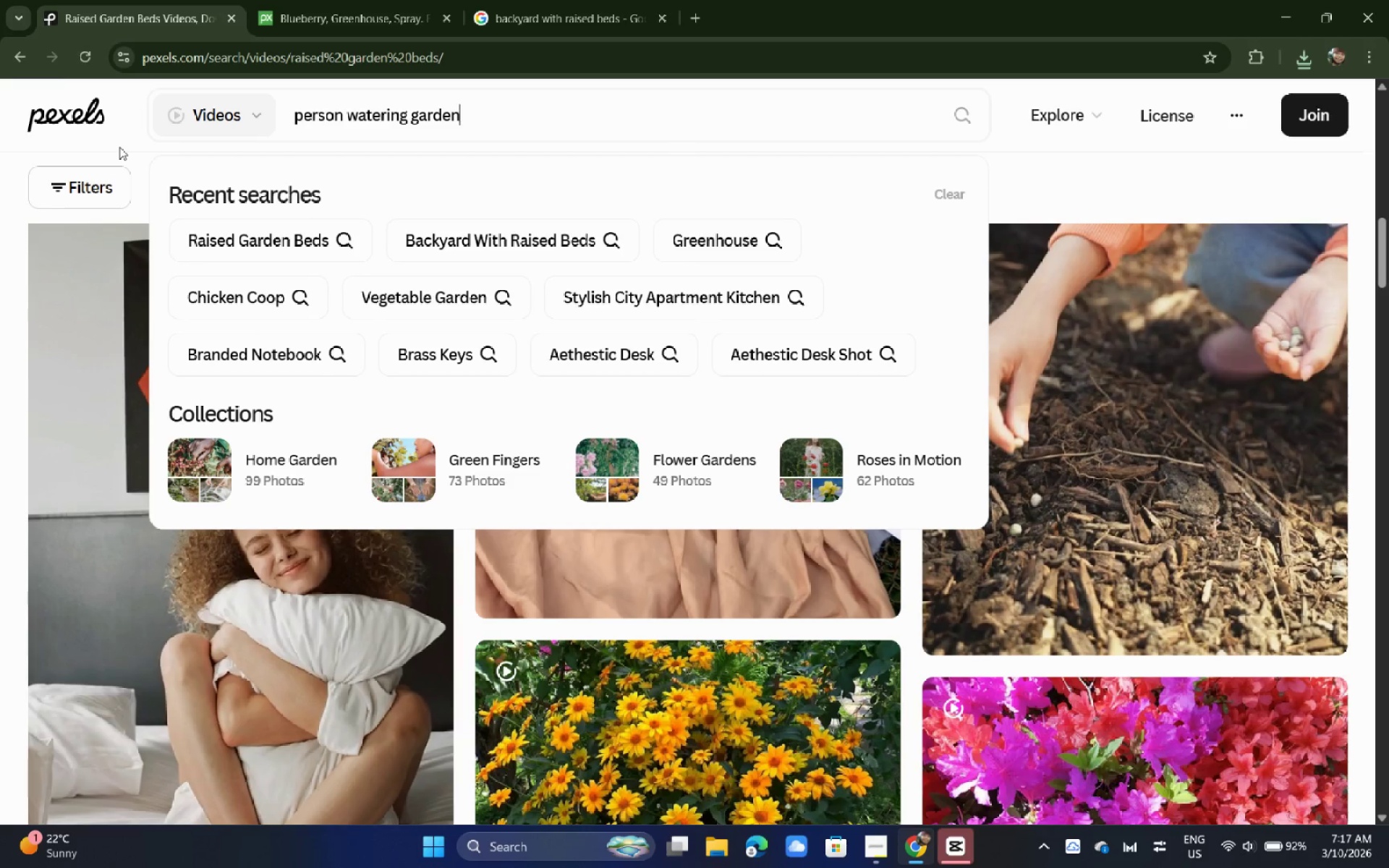 
key(Enter)
 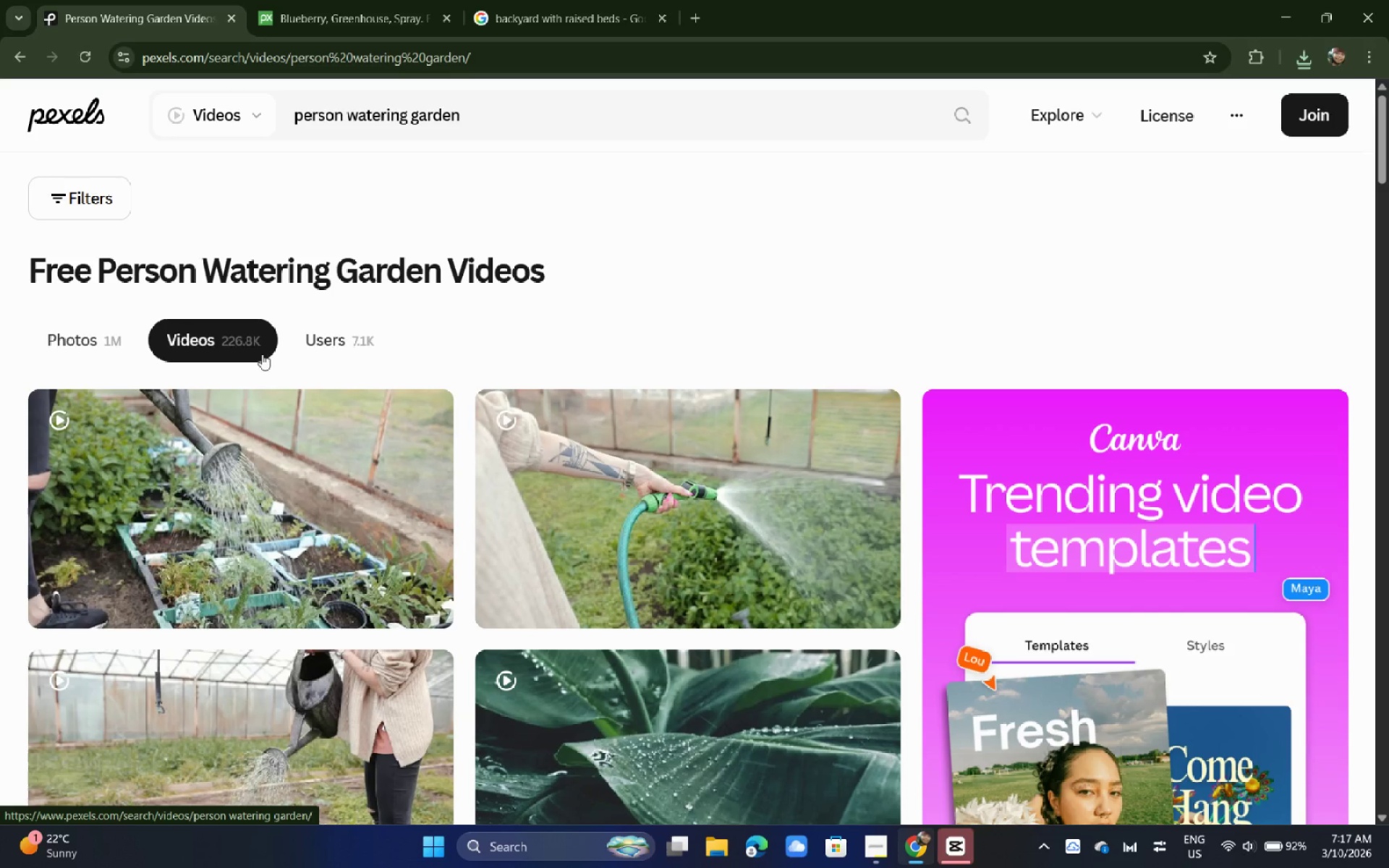 
wait(32.47)
 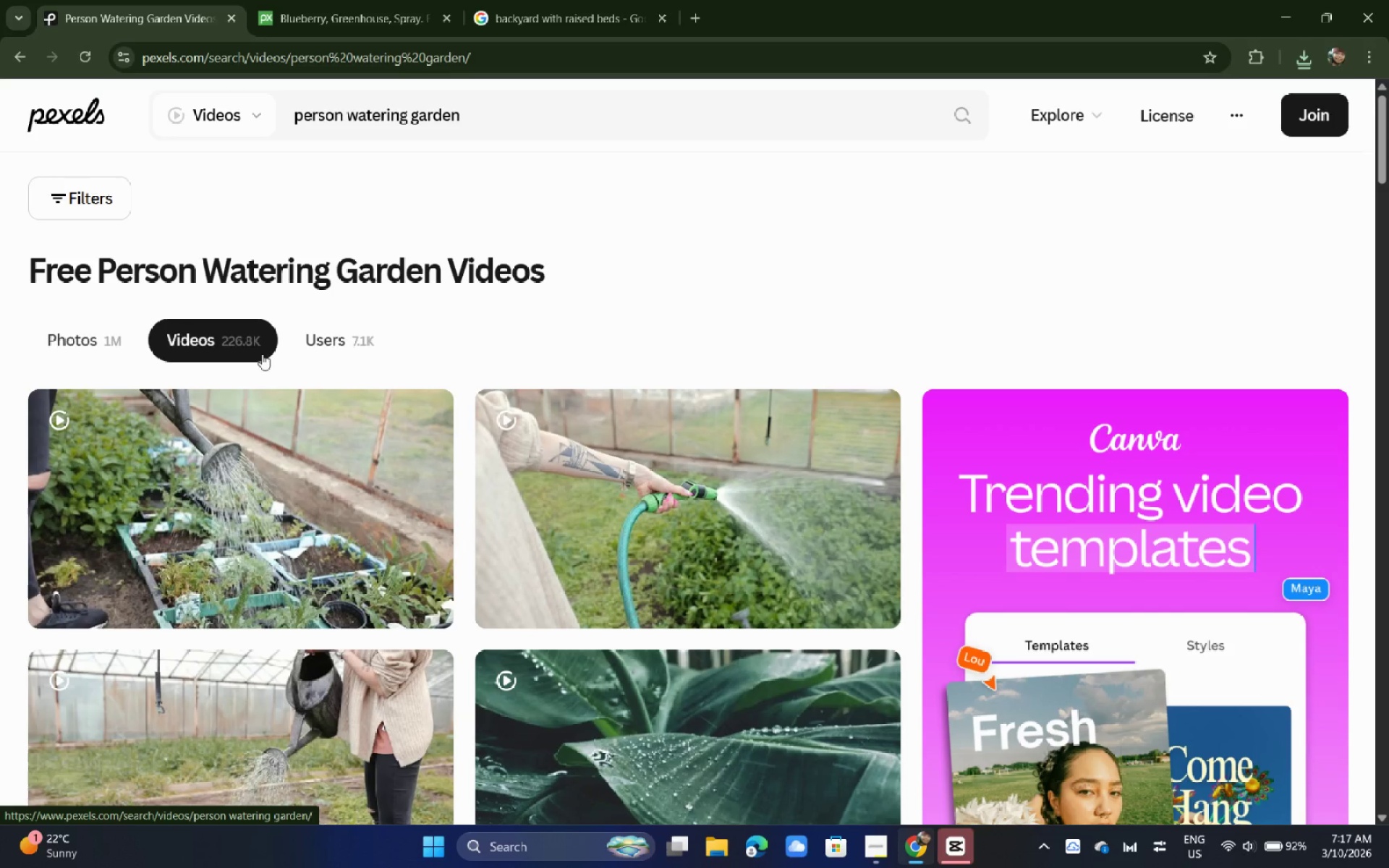 
scroll: coordinate [386, 416], scroll_direction: down, amount: 4.0
 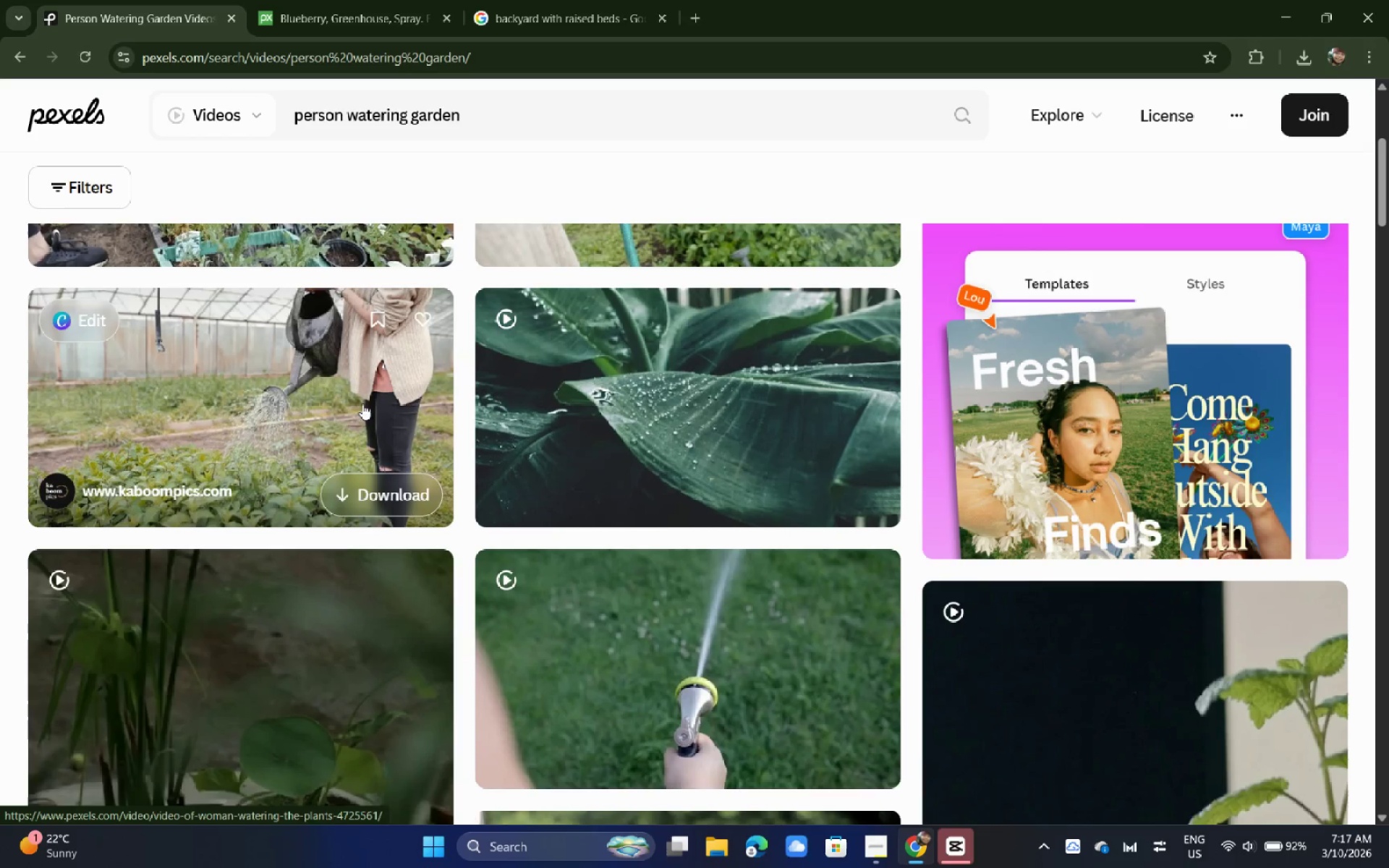 
scroll: coordinate [508, 378], scroll_direction: up, amount: 4.0
 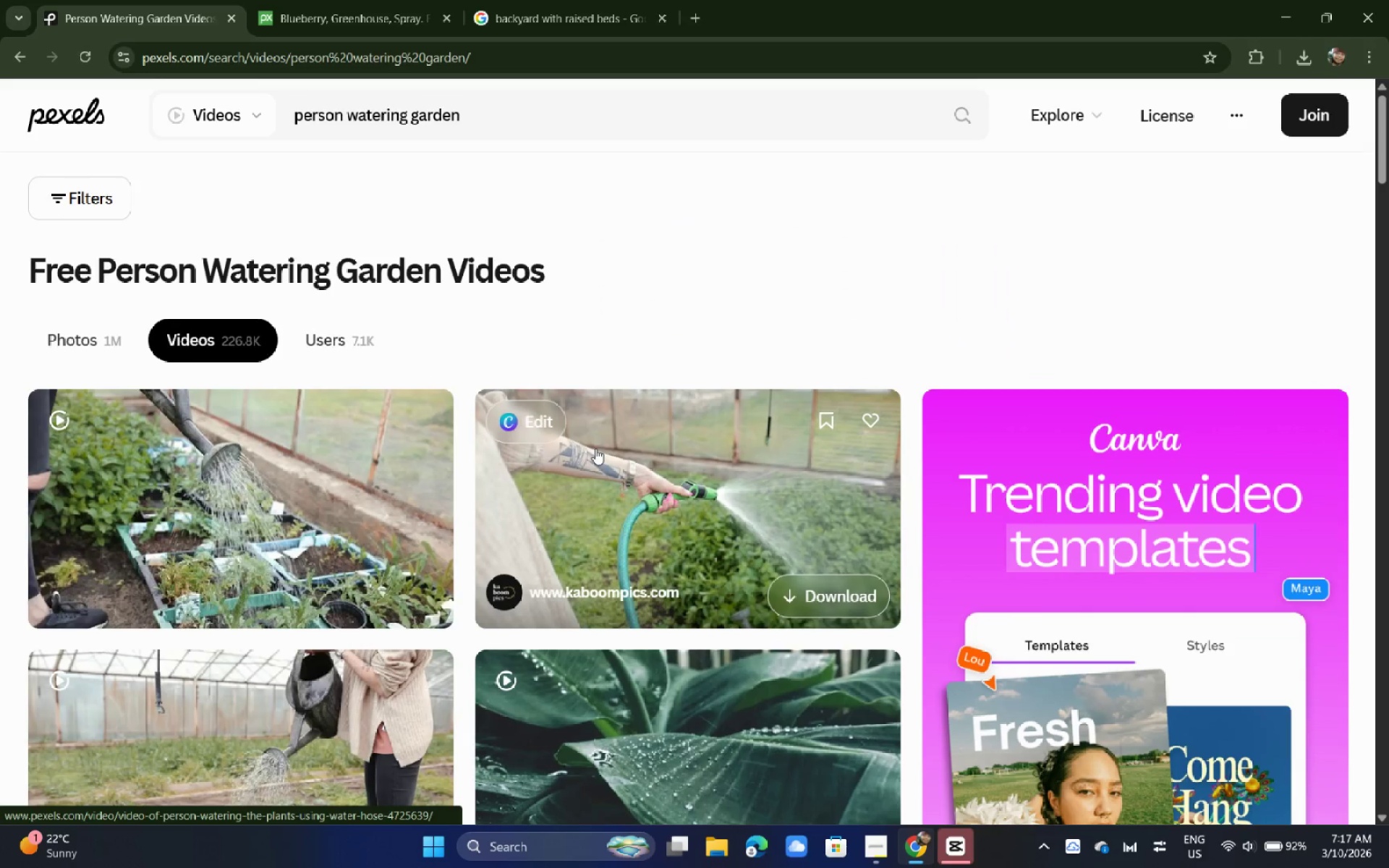 
left_click([597, 448])
 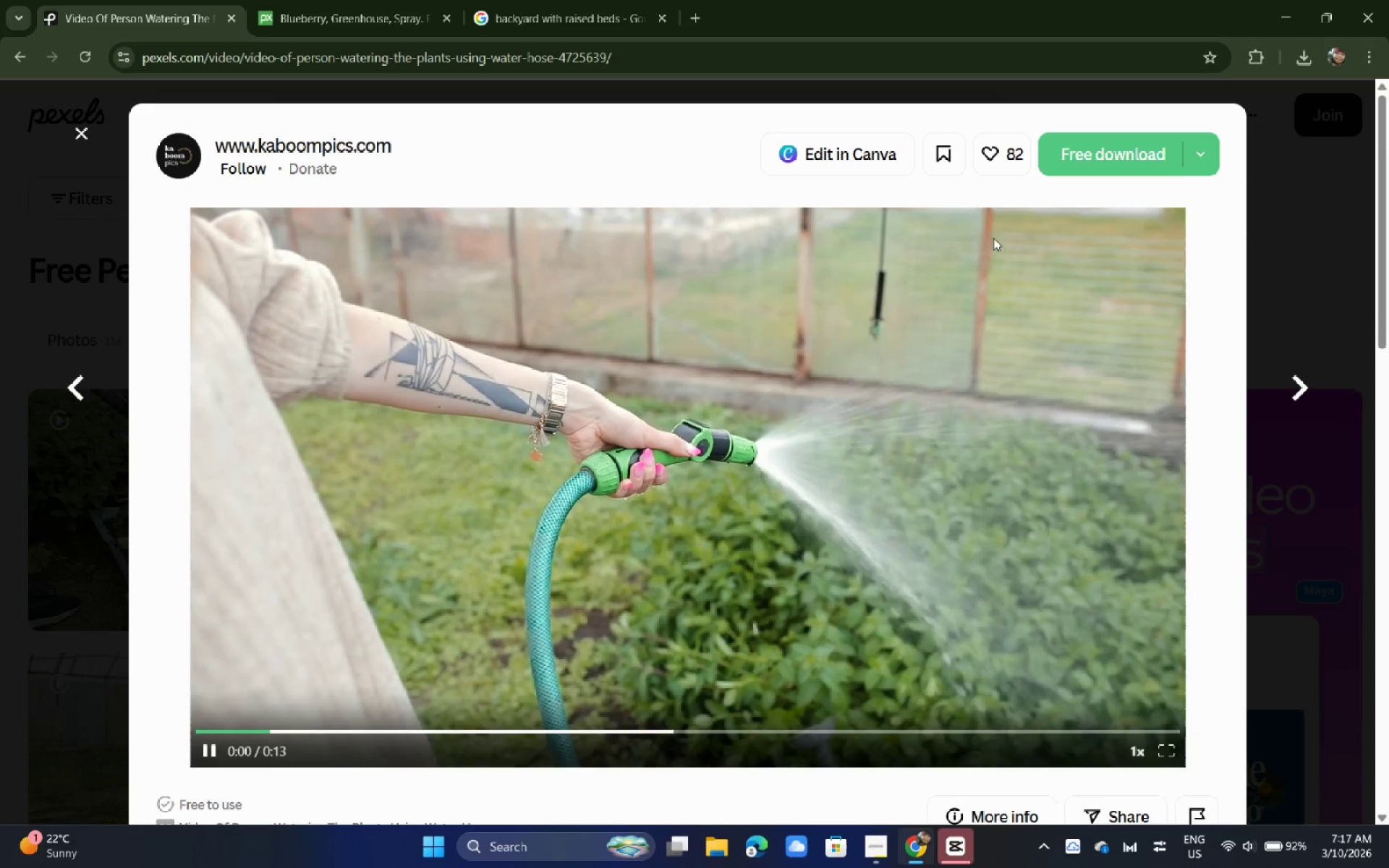 
left_click([1079, 169])
 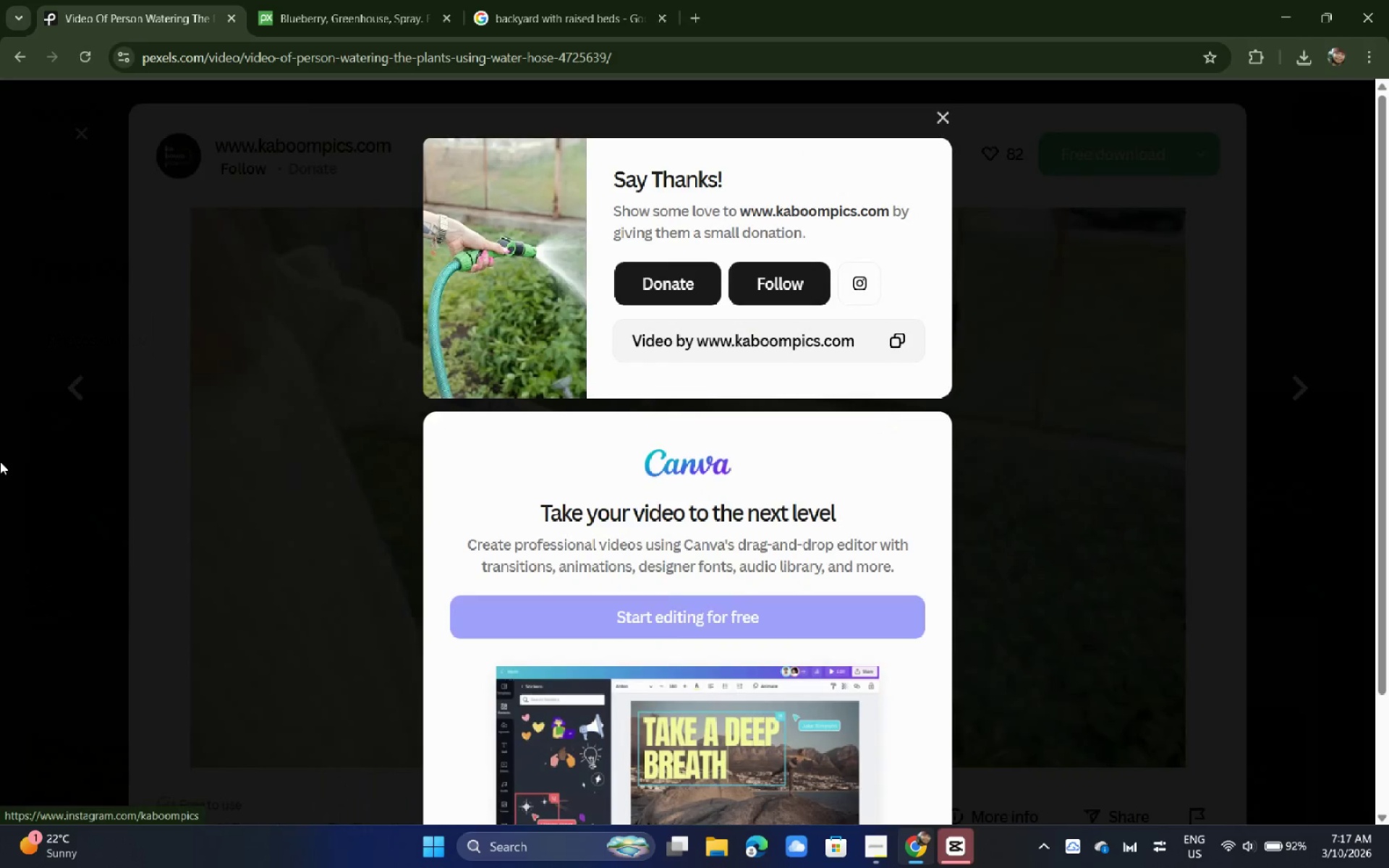 
left_click([0, 461])
 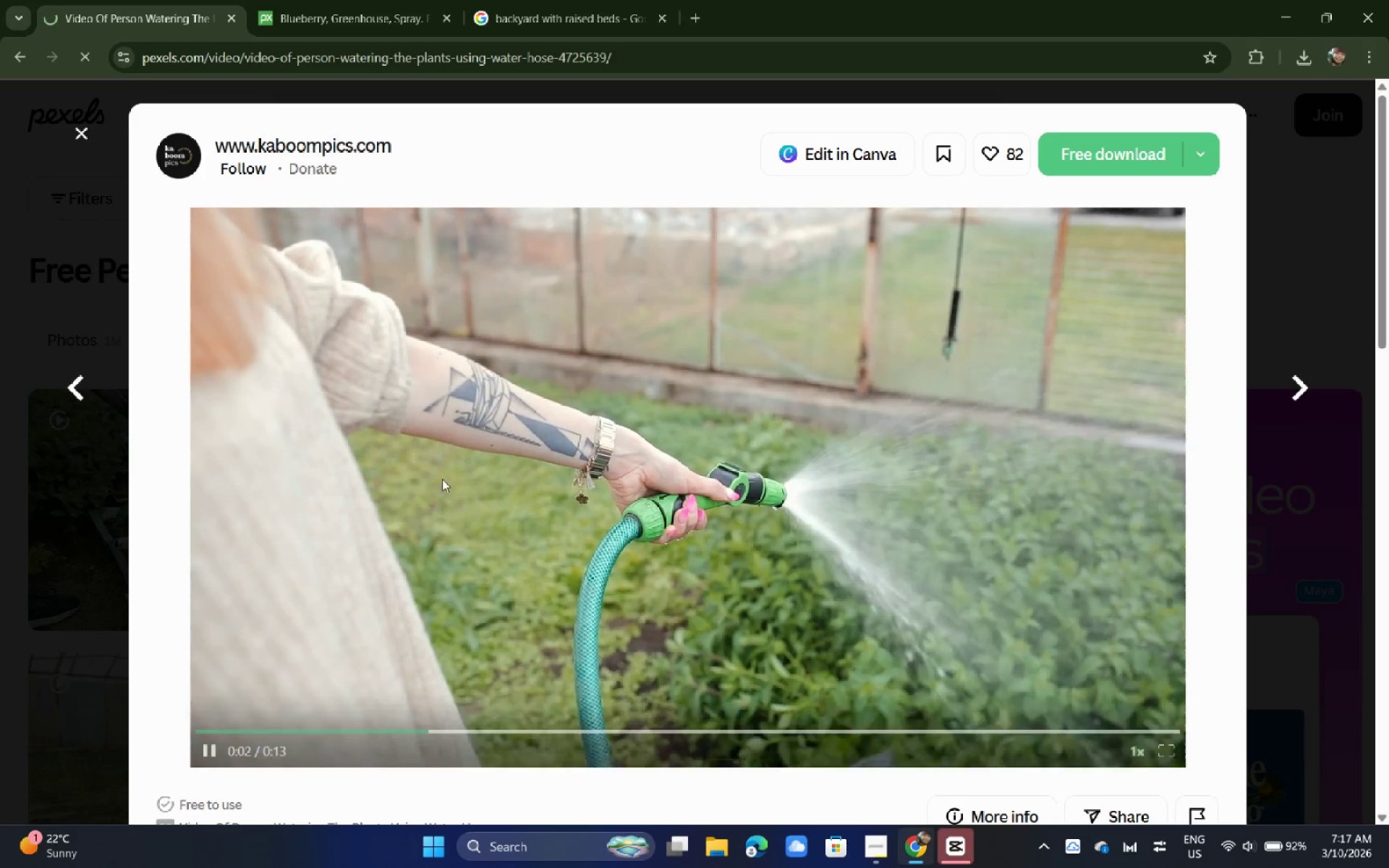 
scroll: coordinate [446, 472], scroll_direction: down, amount: 9.0
 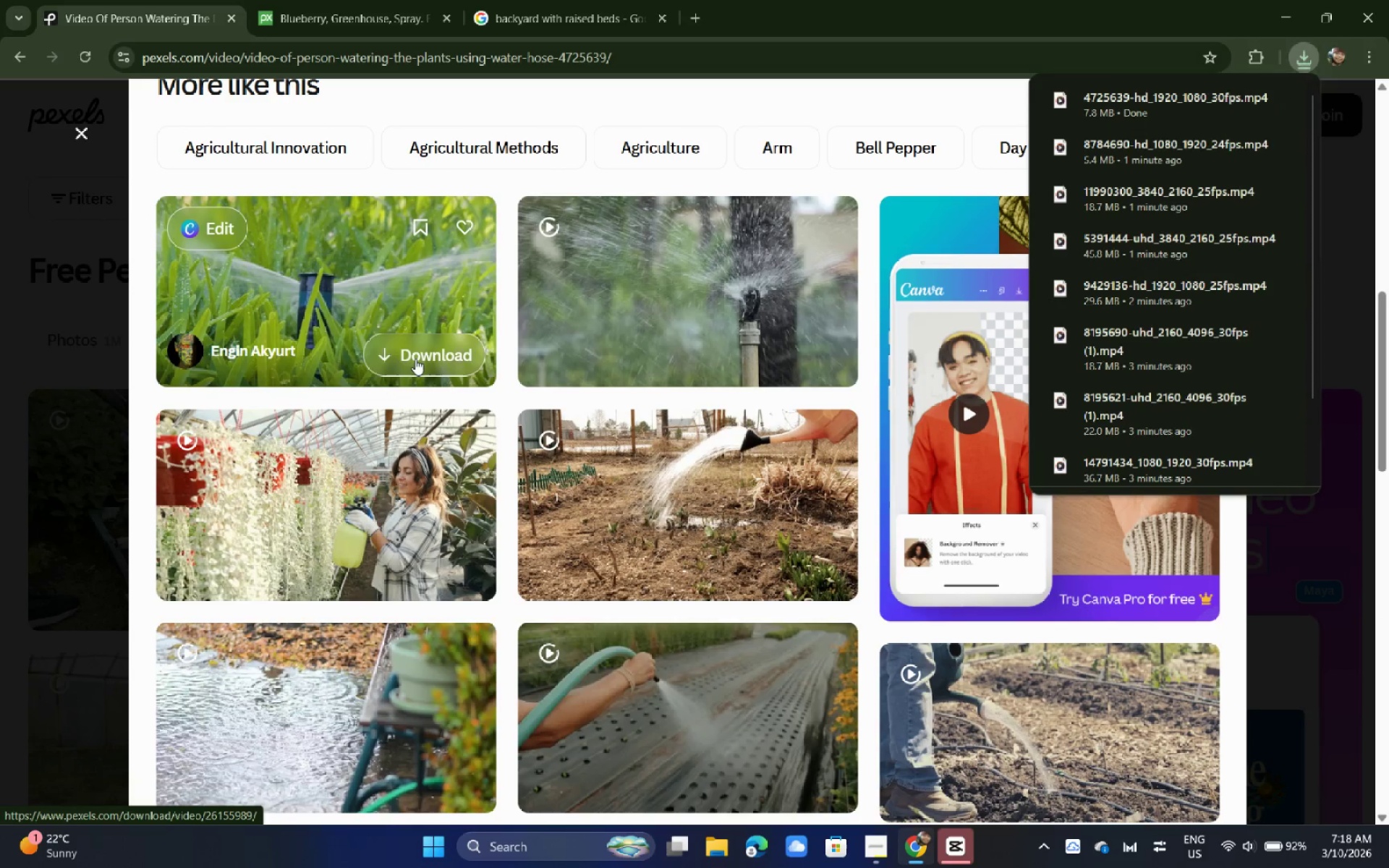 
left_click([0, 444])
 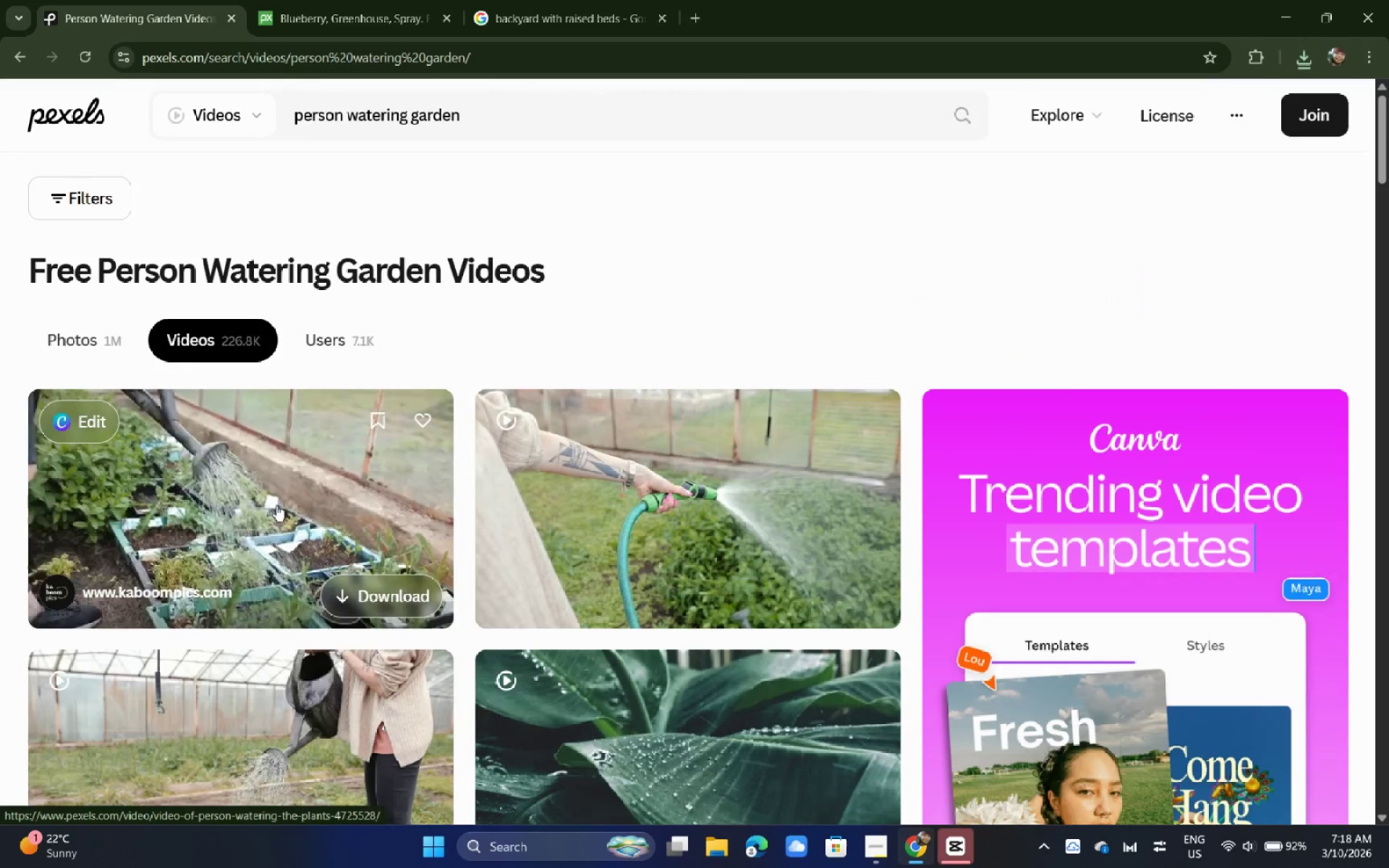 
scroll: coordinate [413, 359], scroll_direction: down, amount: 3.0
 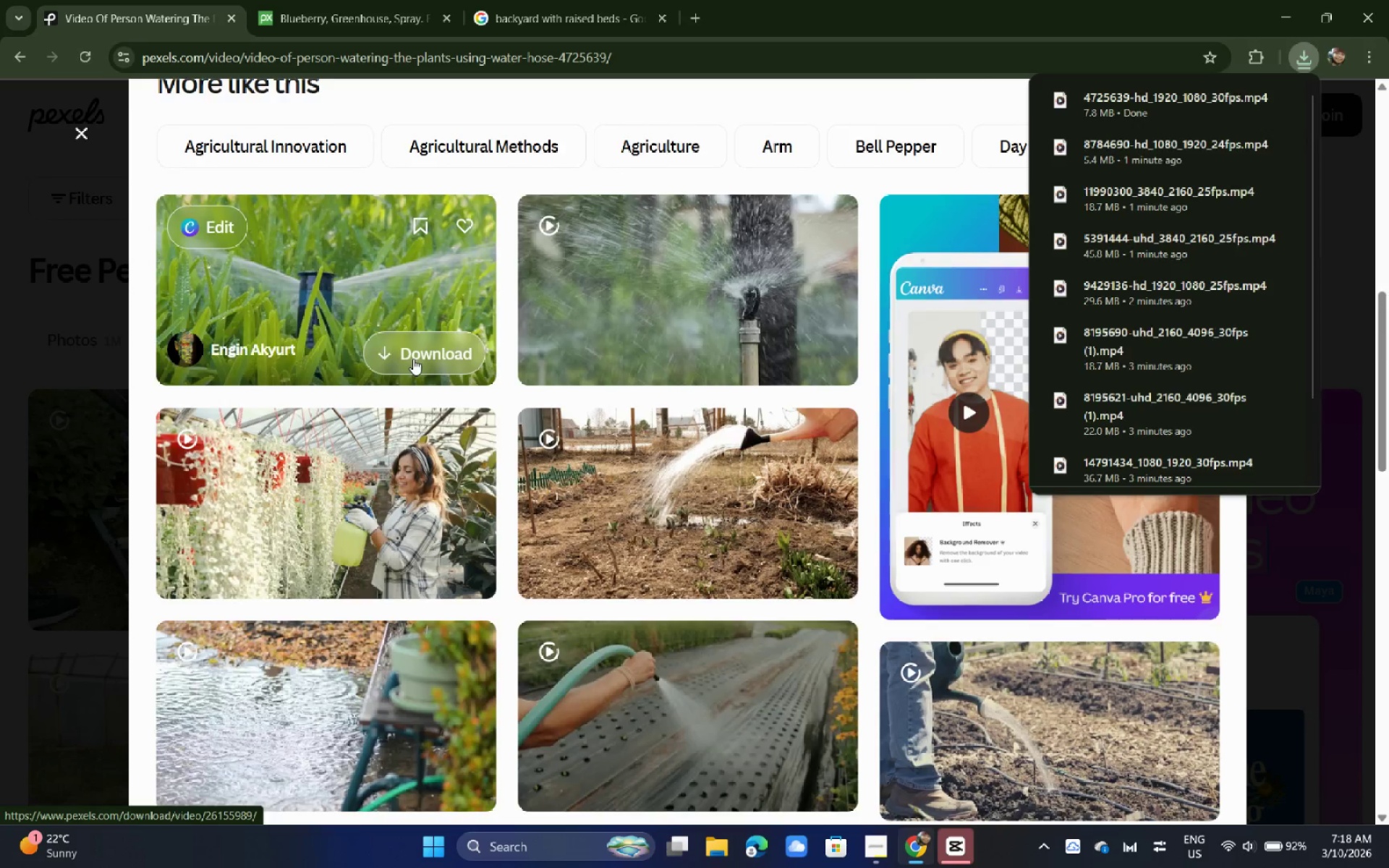 
left_click([276, 505])
 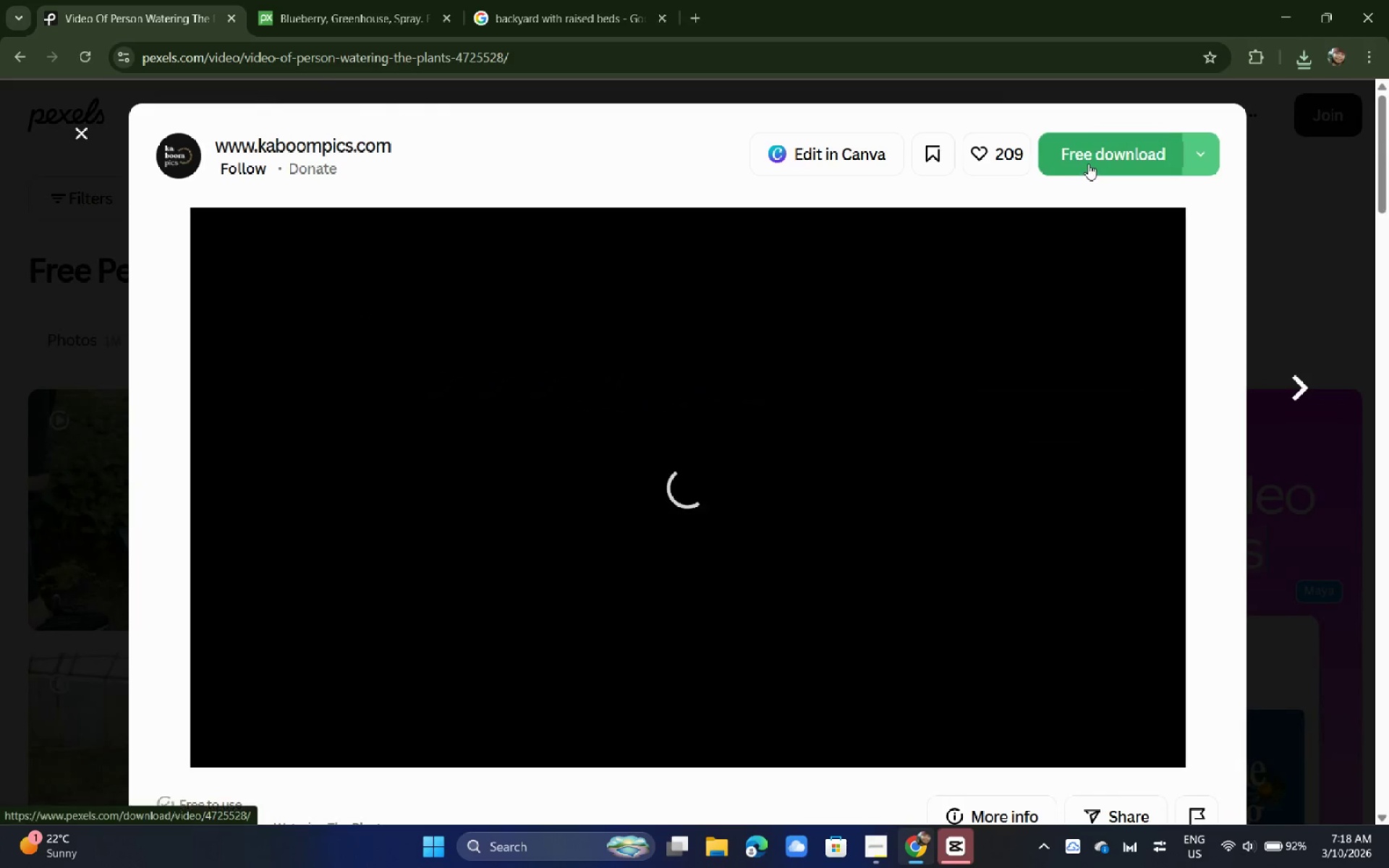 
left_click([1088, 163])
 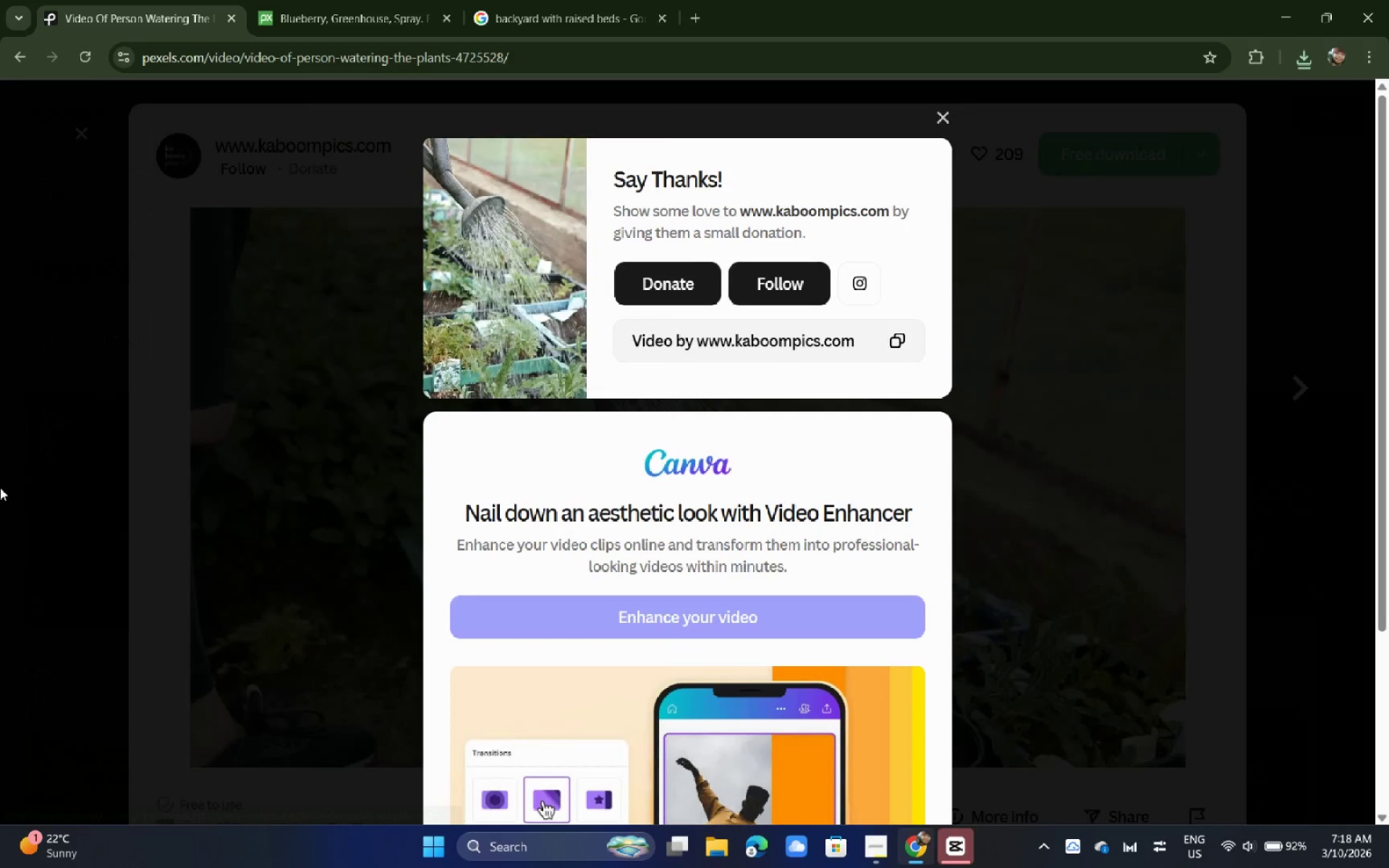 
double_click([14, 495])
 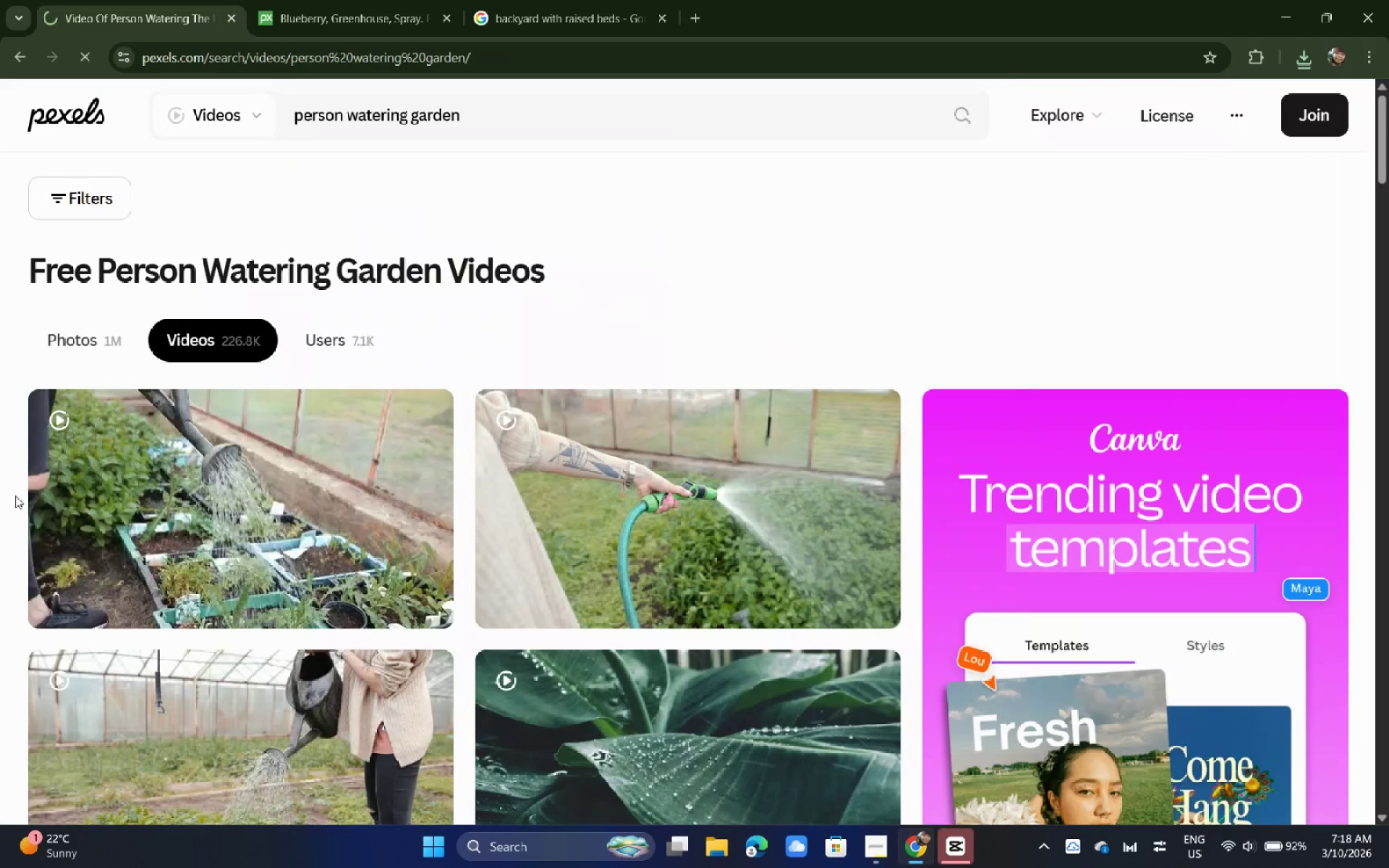 
scroll: coordinate [17, 495], scroll_direction: down, amount: 3.0
 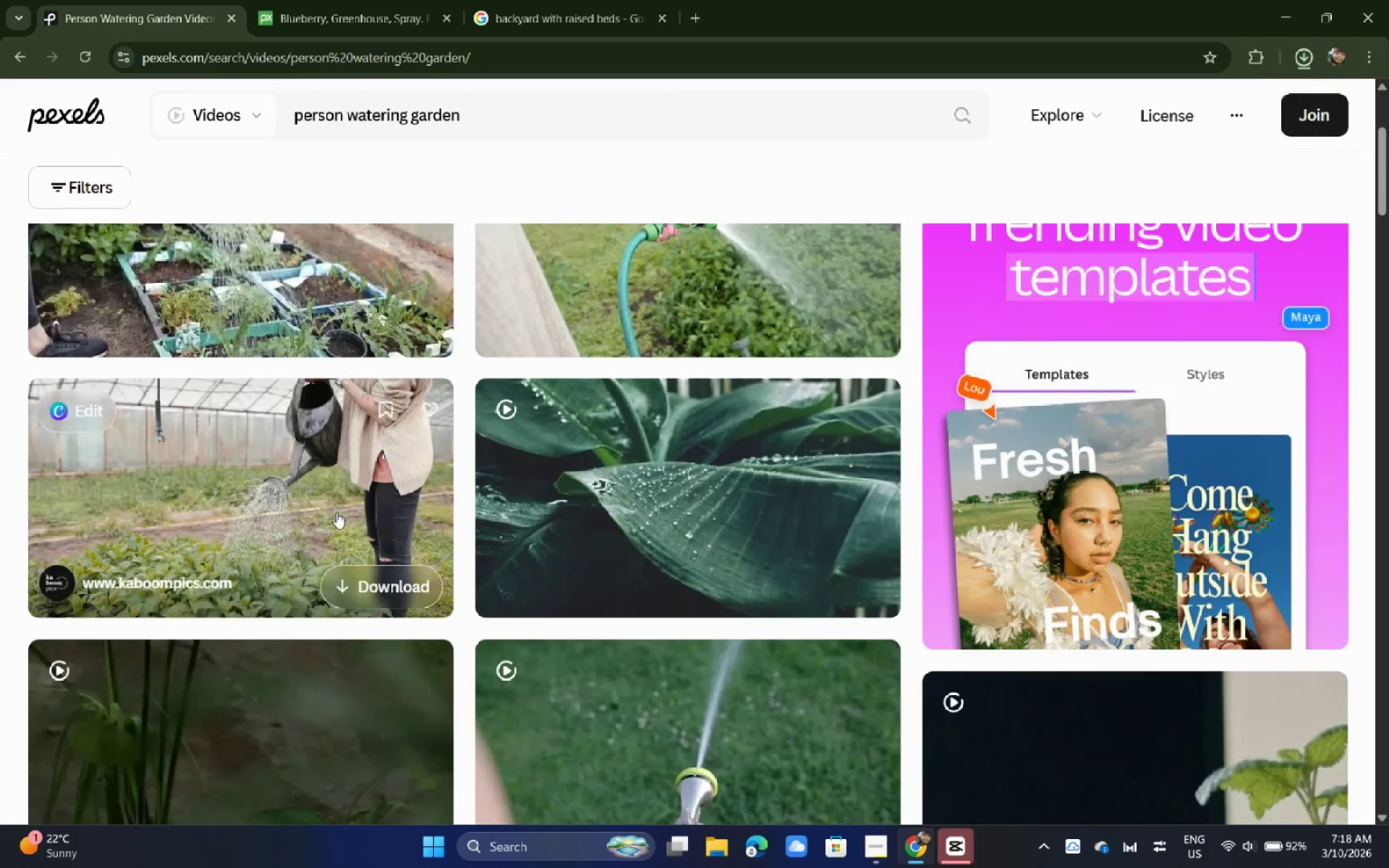 
left_click([336, 512])
 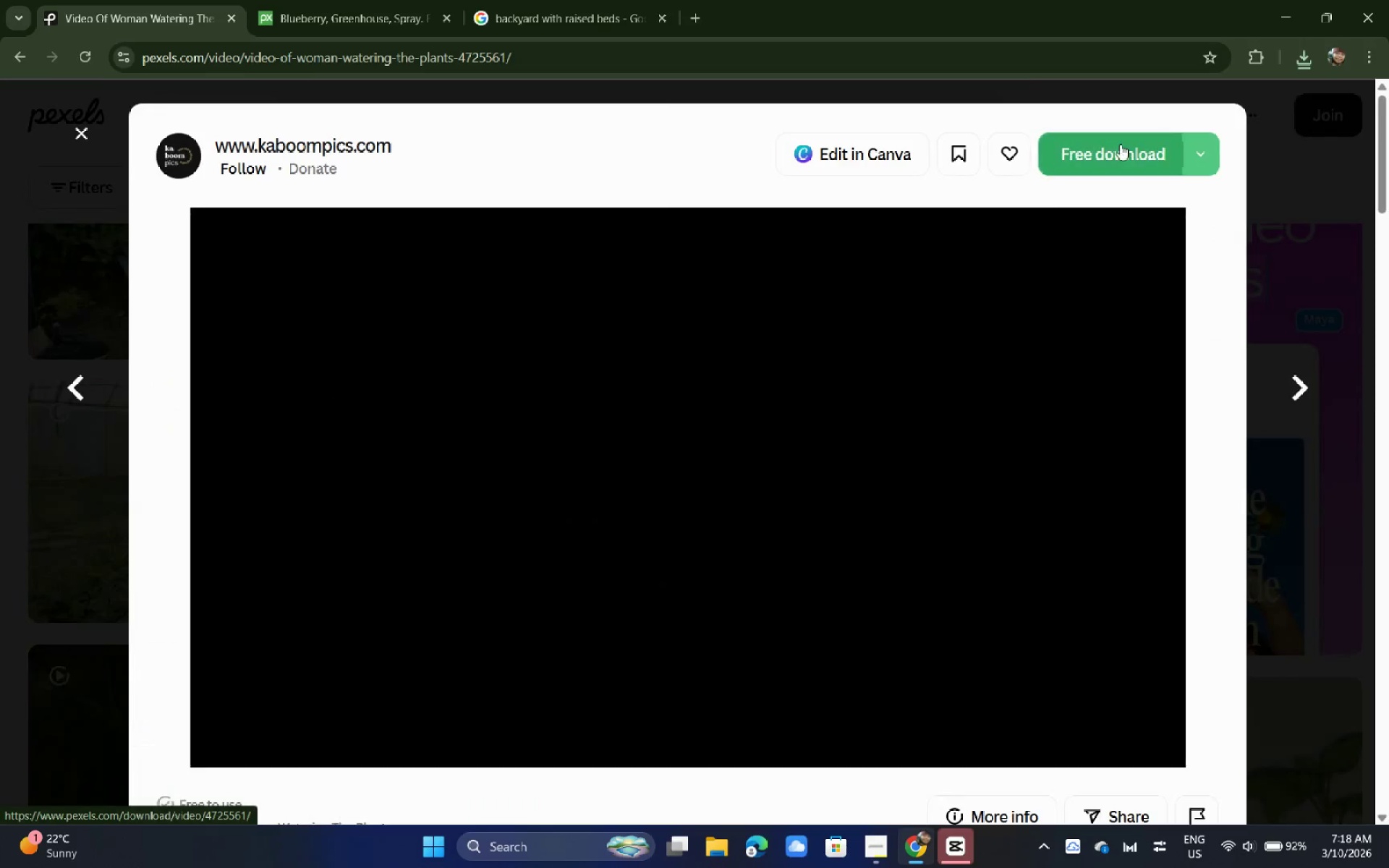 
left_click([1115, 148])
 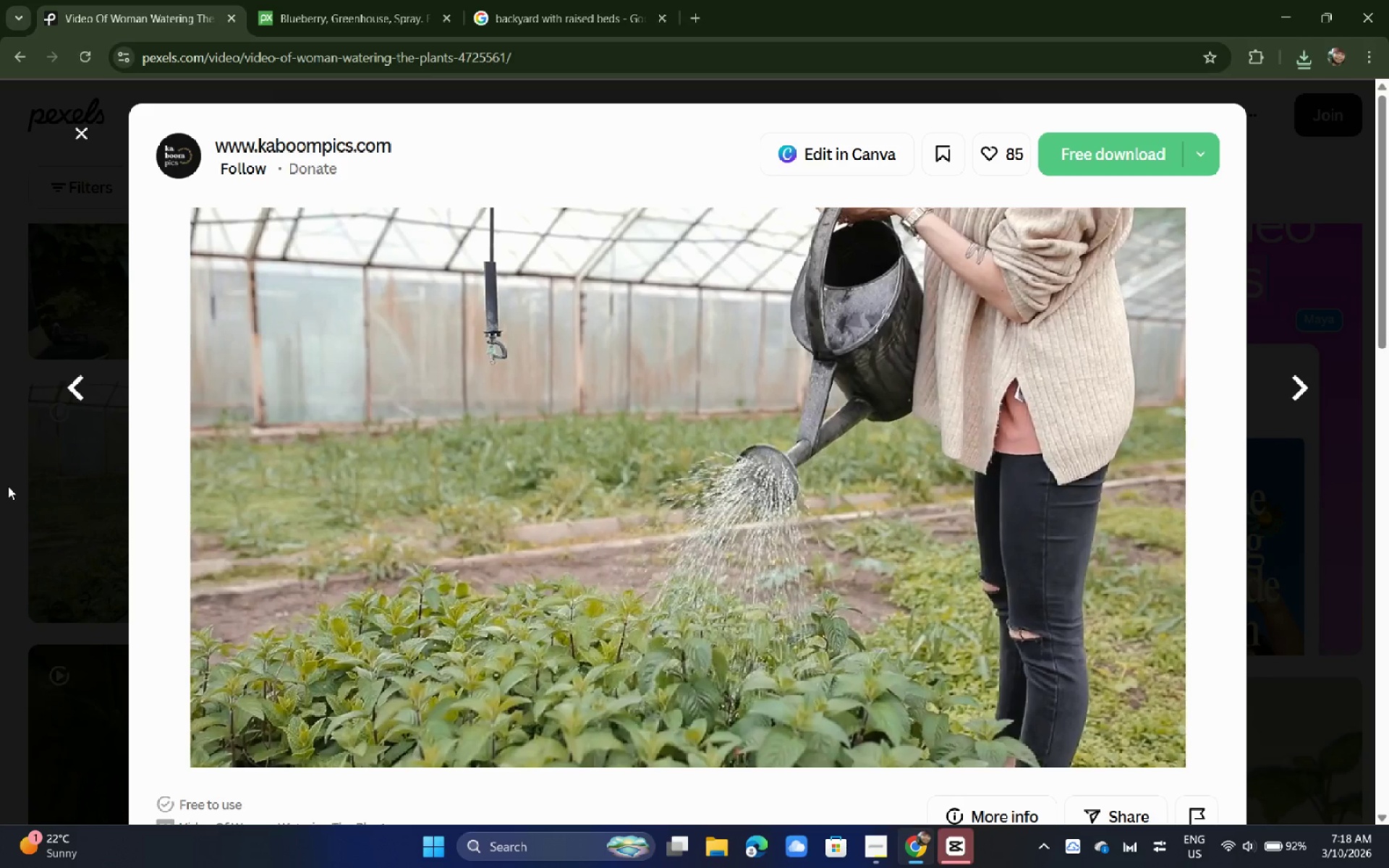 
double_click([9, 486])
 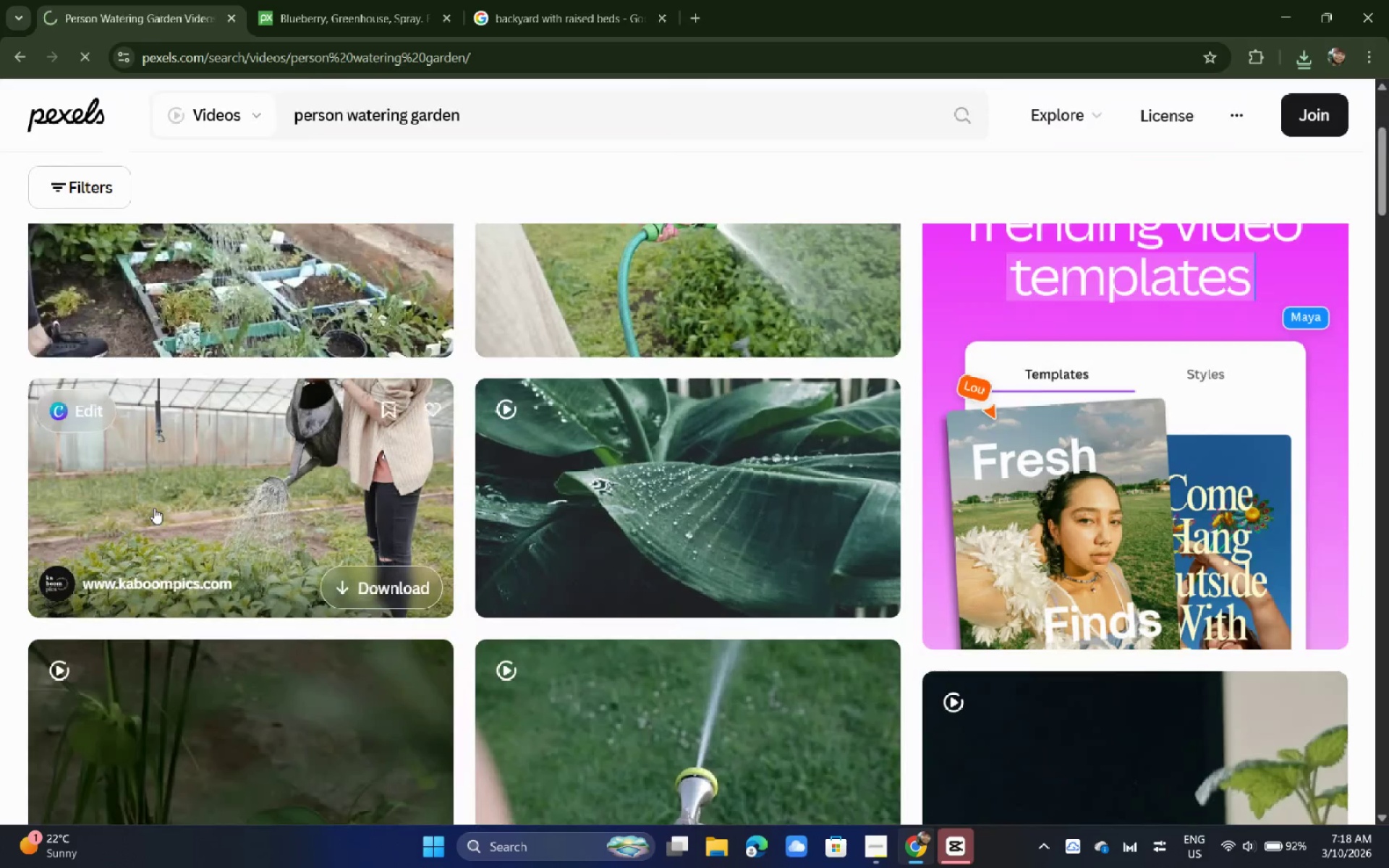 
scroll: coordinate [164, 511], scroll_direction: down, amount: 14.0
 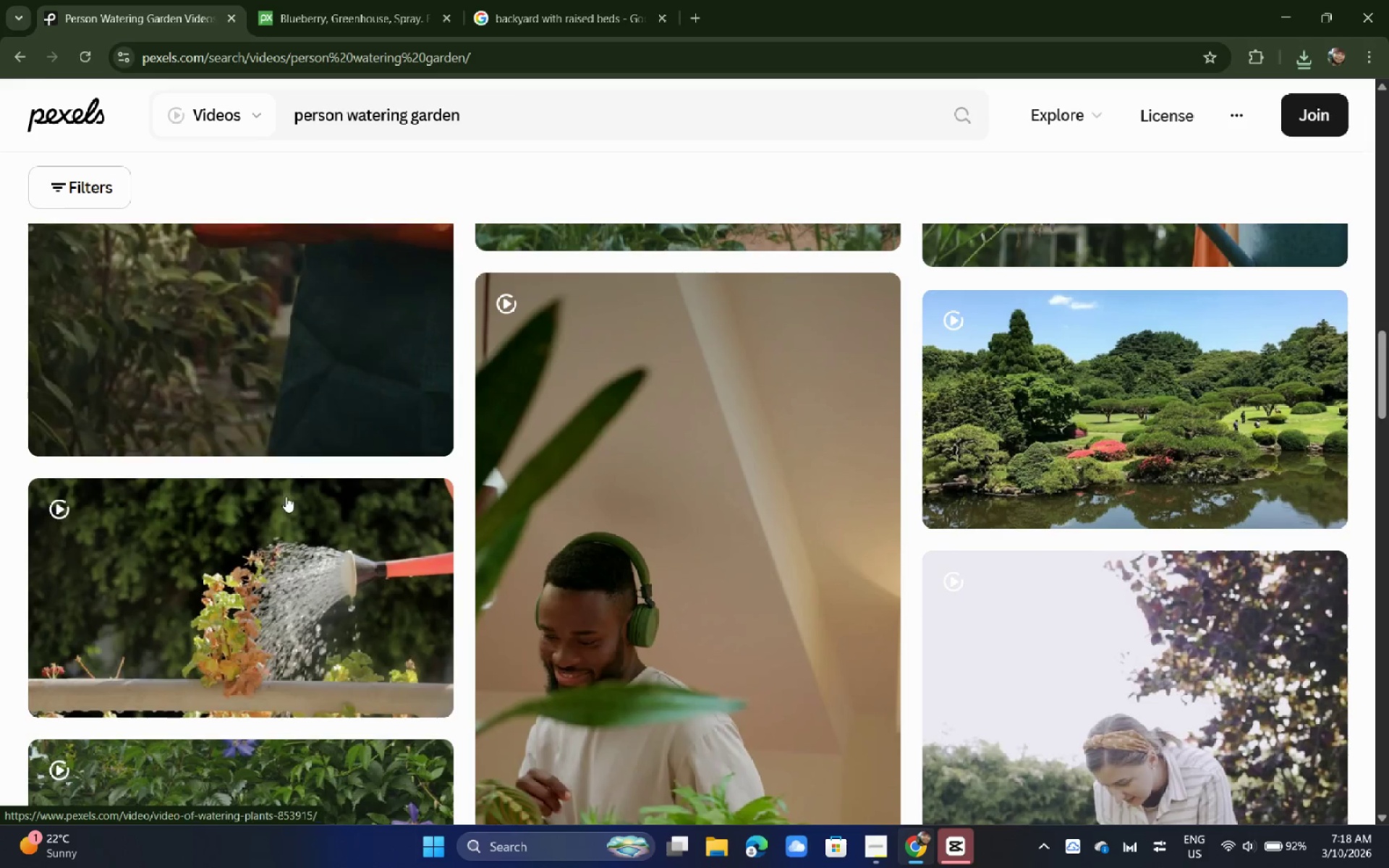 
left_click([275, 537])
 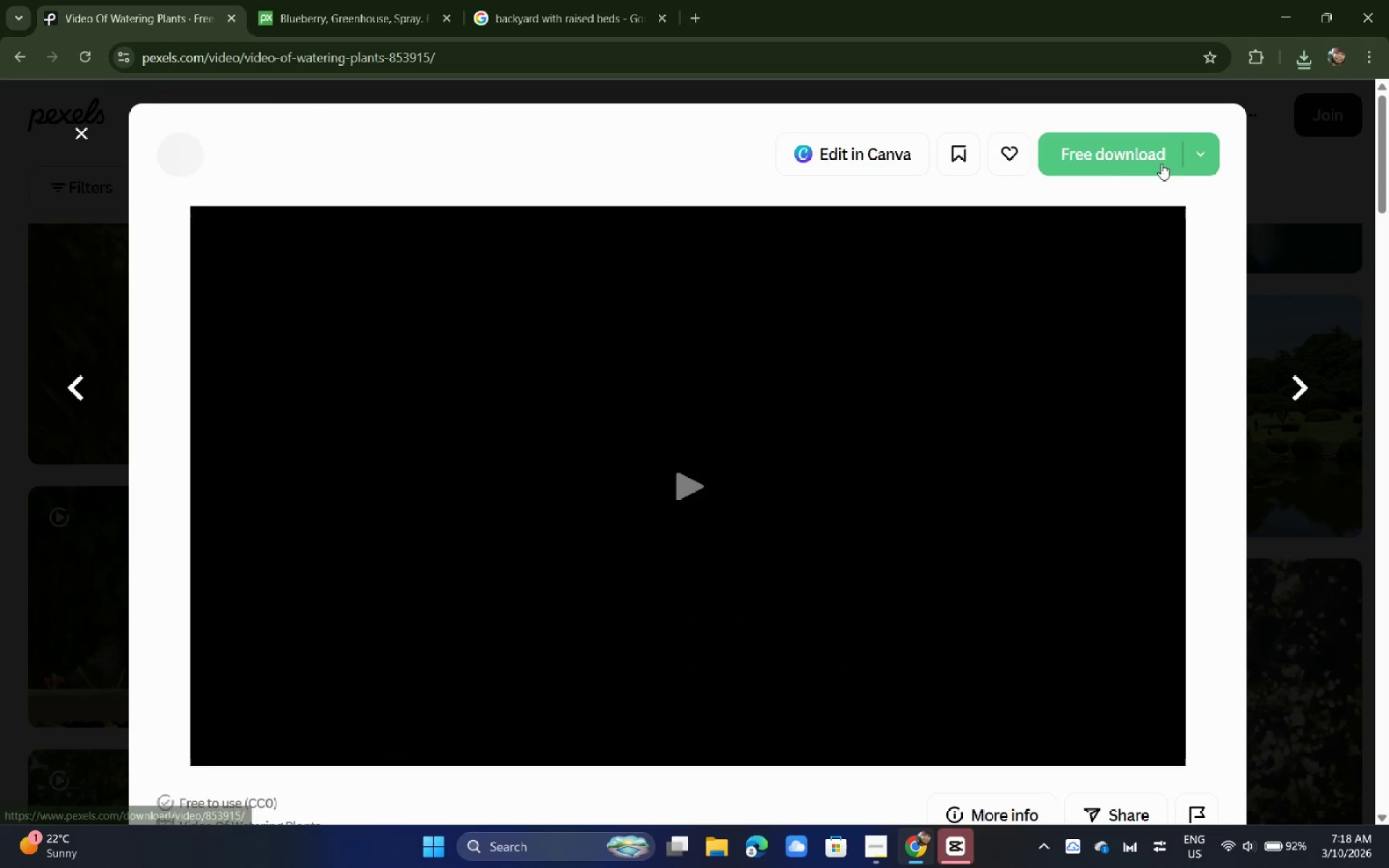 
left_click([1160, 147])
 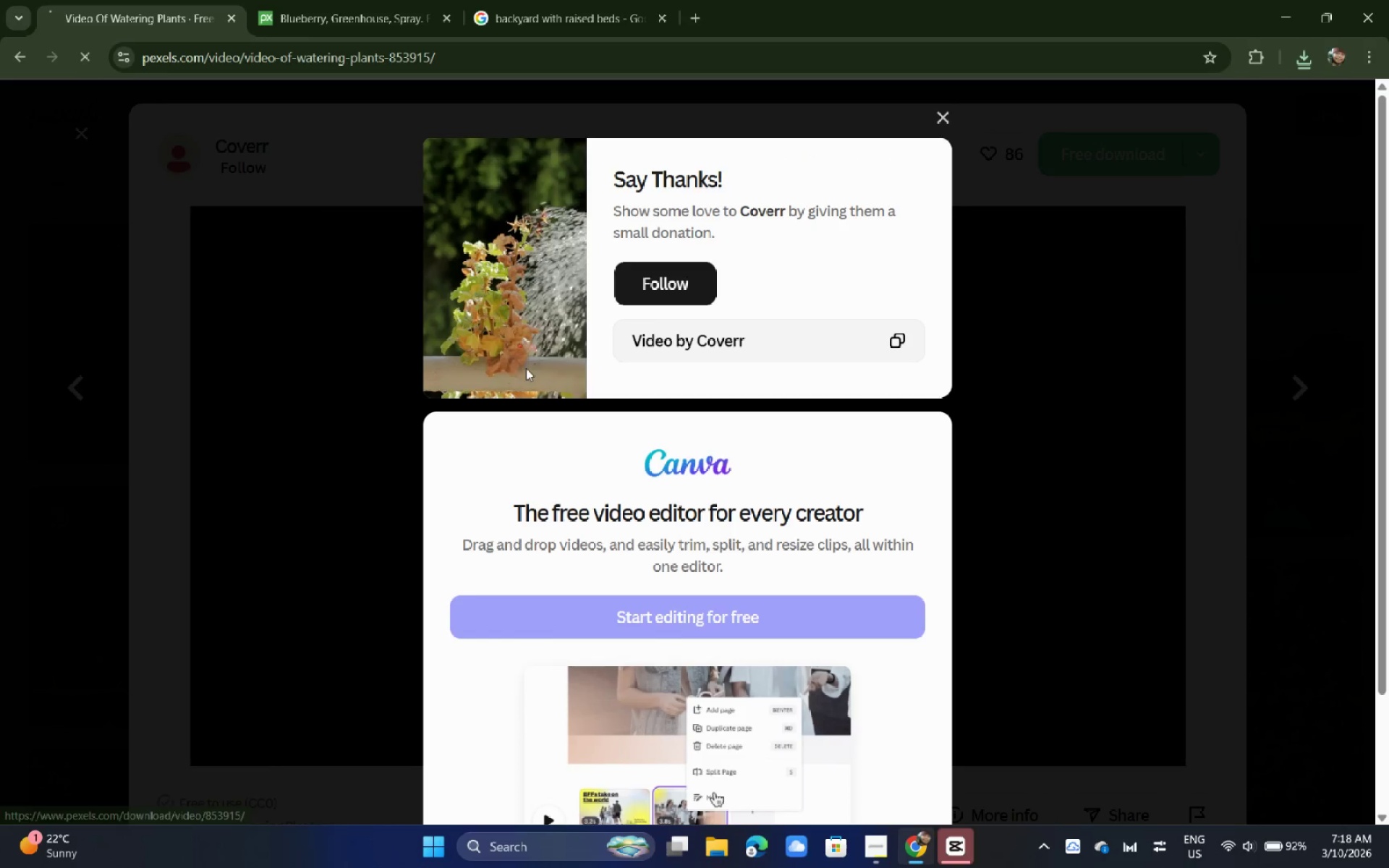 
left_click([28, 401])
 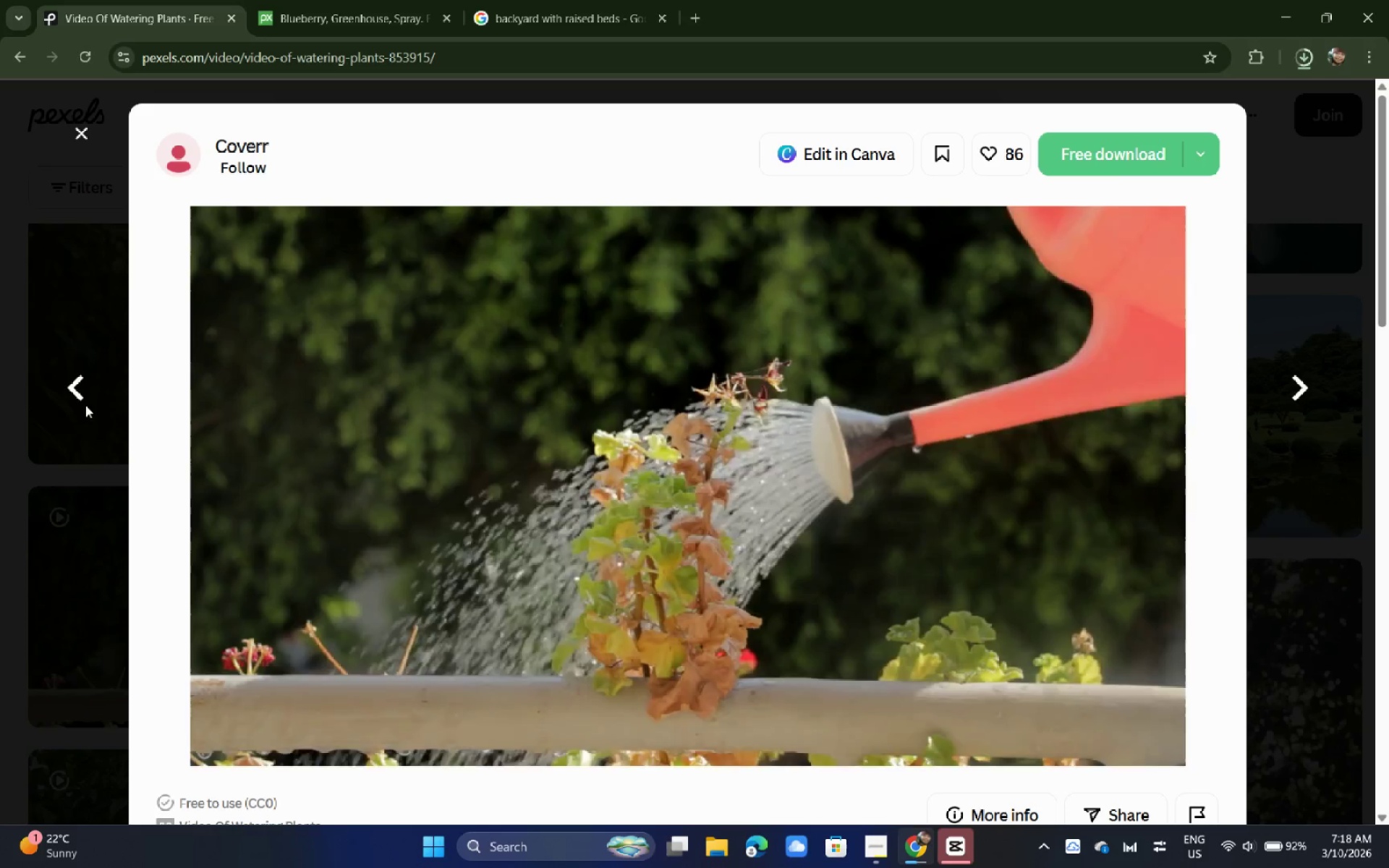 
left_click([0, 273])
 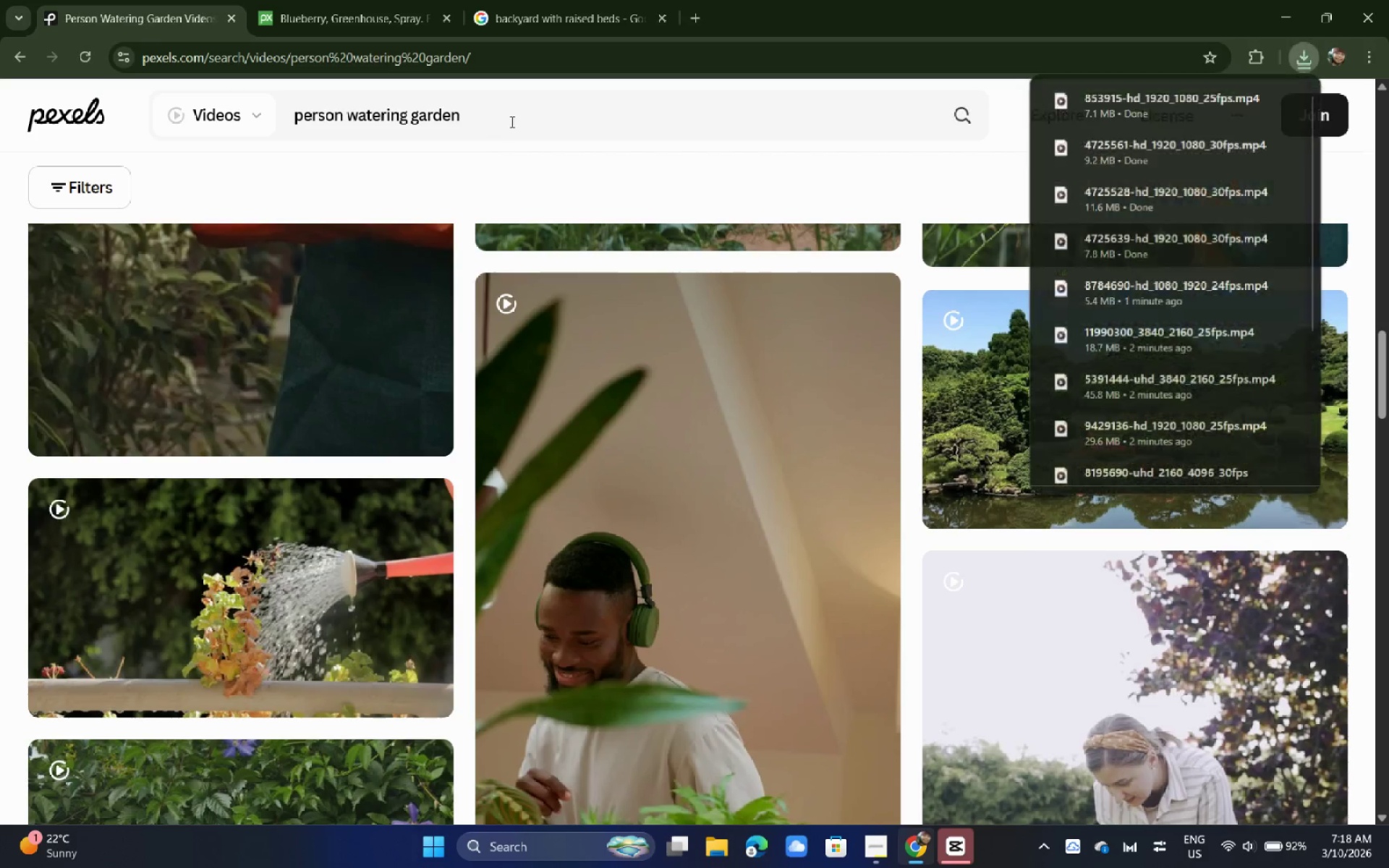 
left_click_drag(start_coordinate=[522, 116], to_coordinate=[71, 148])
 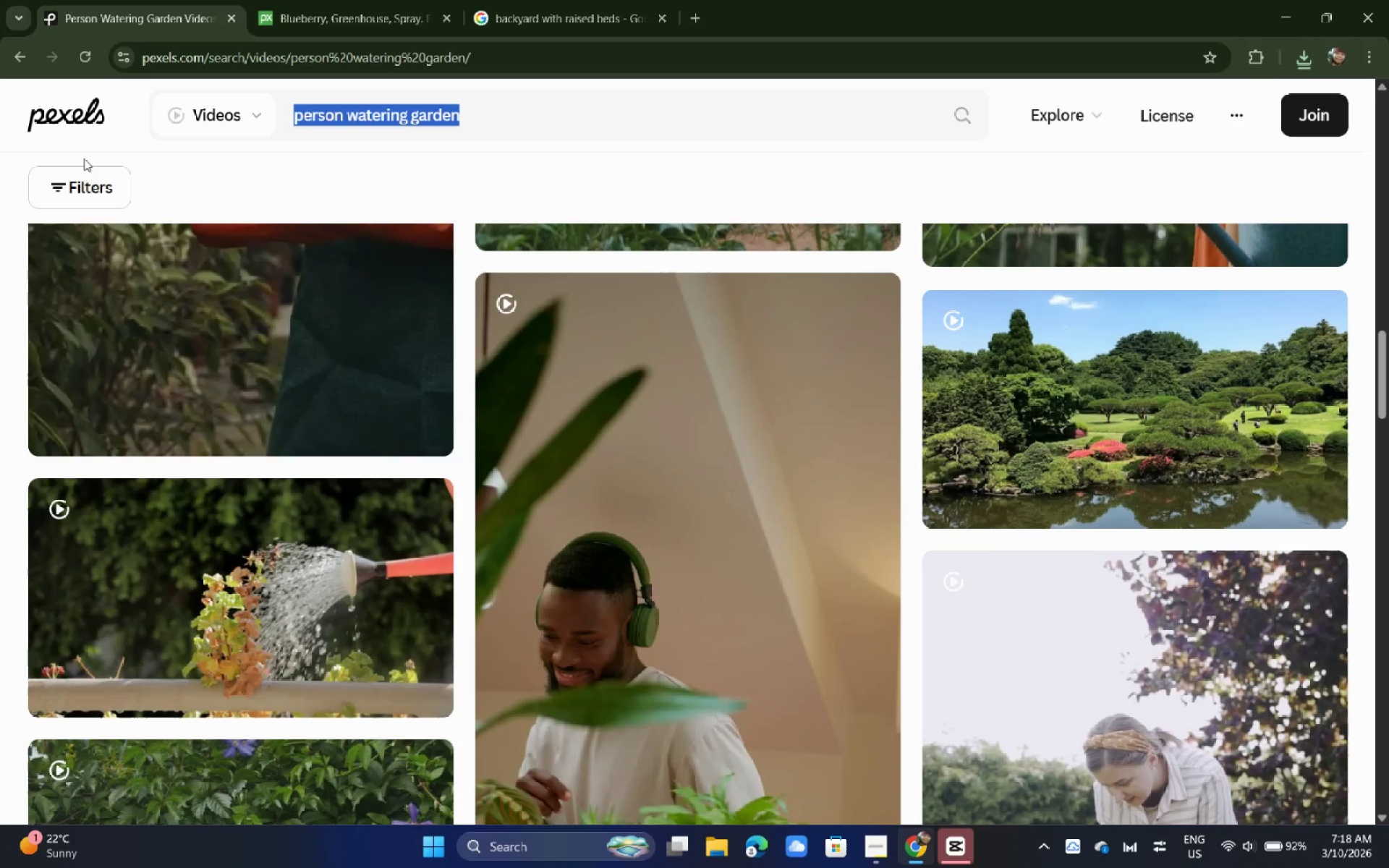 
type(hard)
key(Backspace)
type(vesi=)
key(Backspace)
type(ti)
key(Backspace)
key(Backspace)
key(Backspace)
type(ting vef)
key(Backspace)
type(getables)
 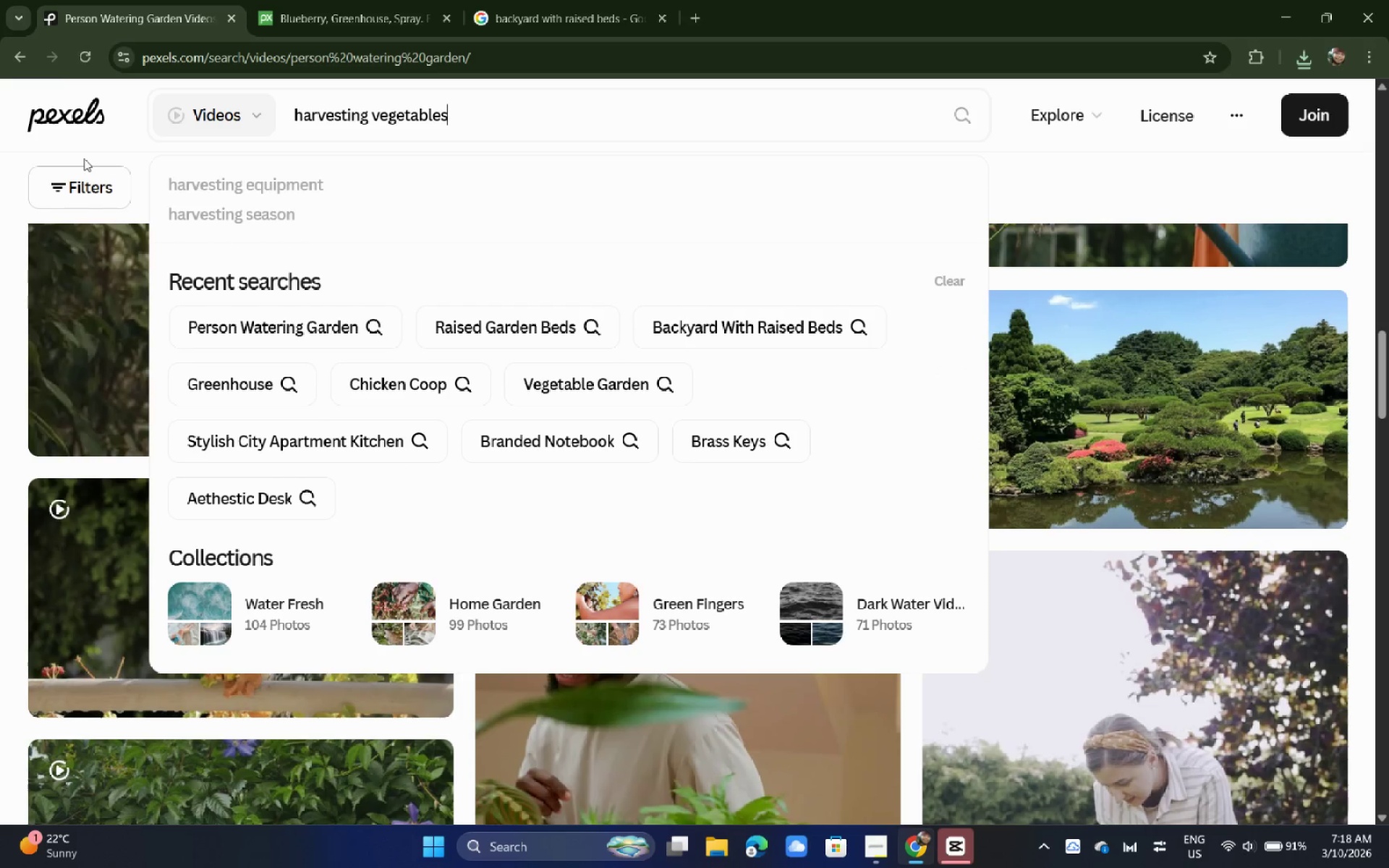 
key(Enter)
 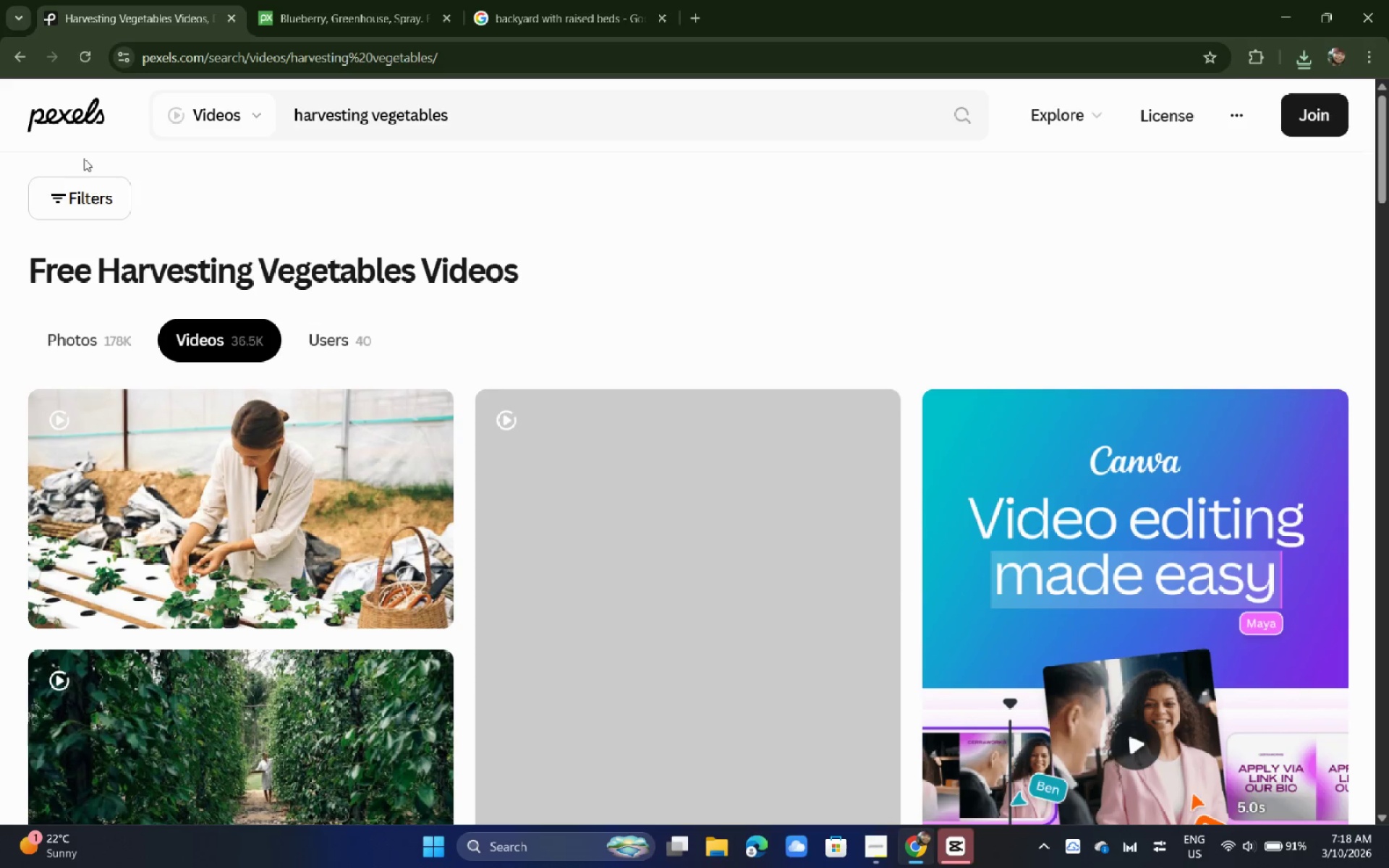 
wait(5.17)
 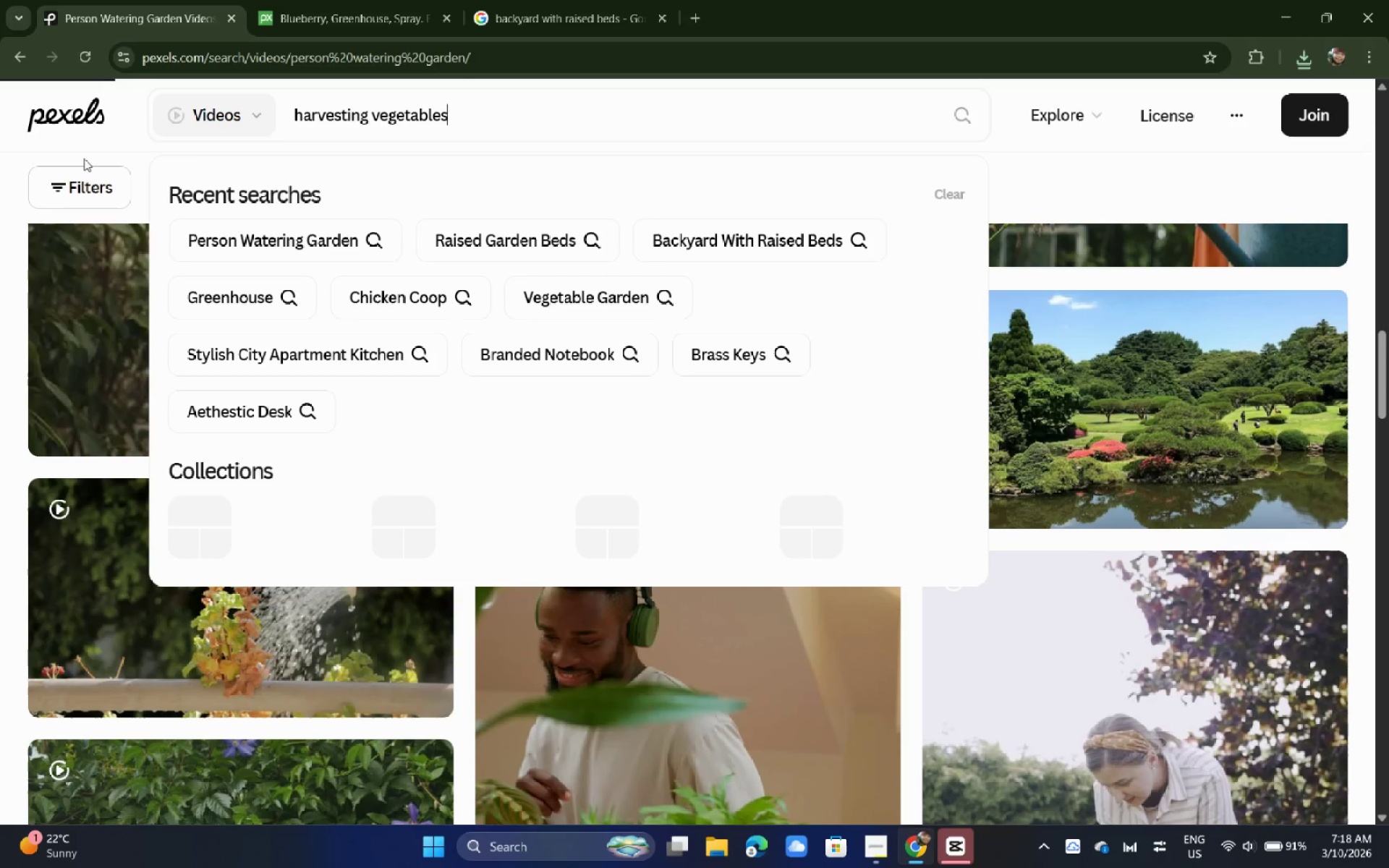 
scroll: coordinate [201, 404], scroll_direction: down, amount: 13.0
 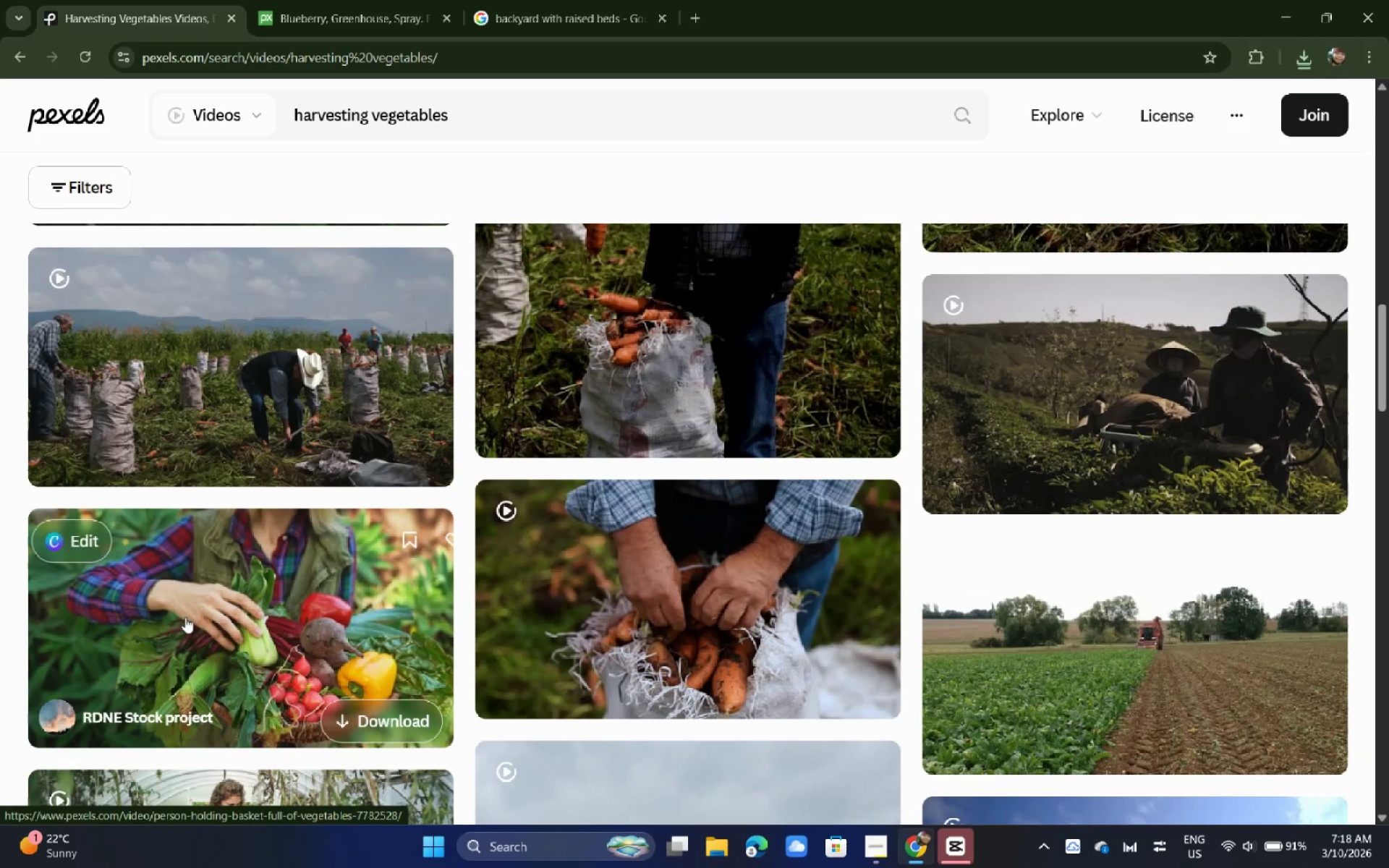 
left_click([185, 617])
 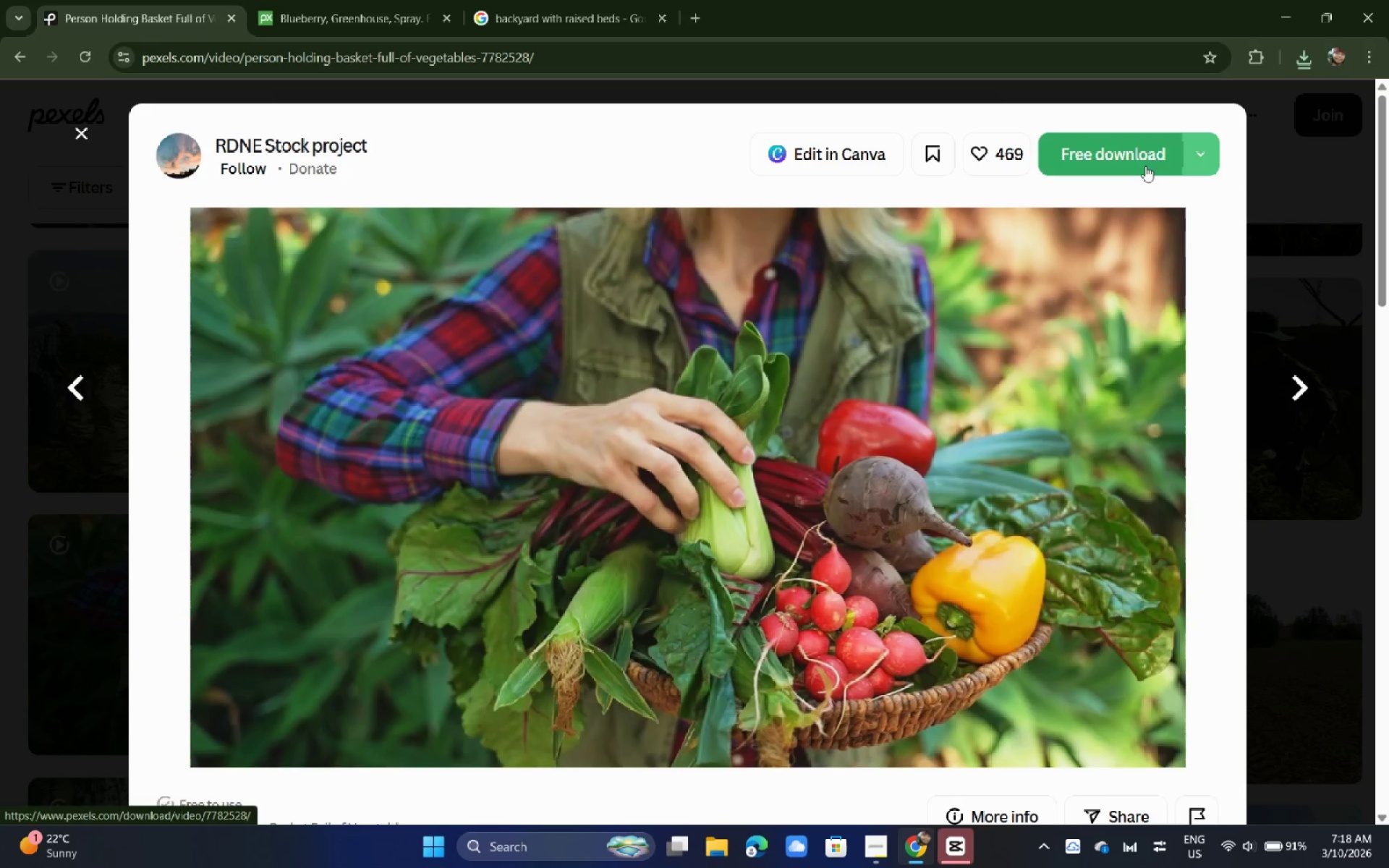 
left_click([1141, 163])
 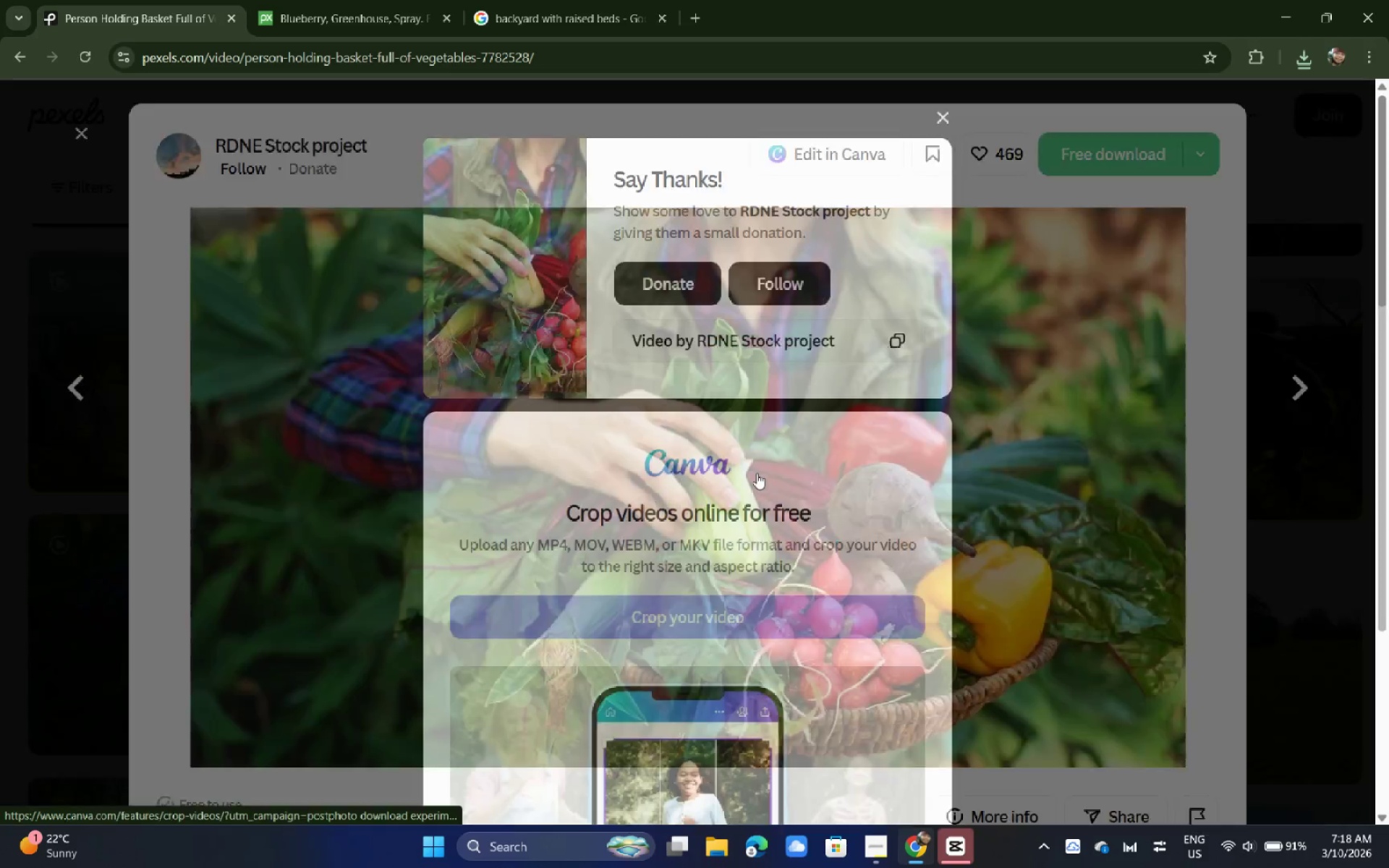 
left_click([998, 425])
 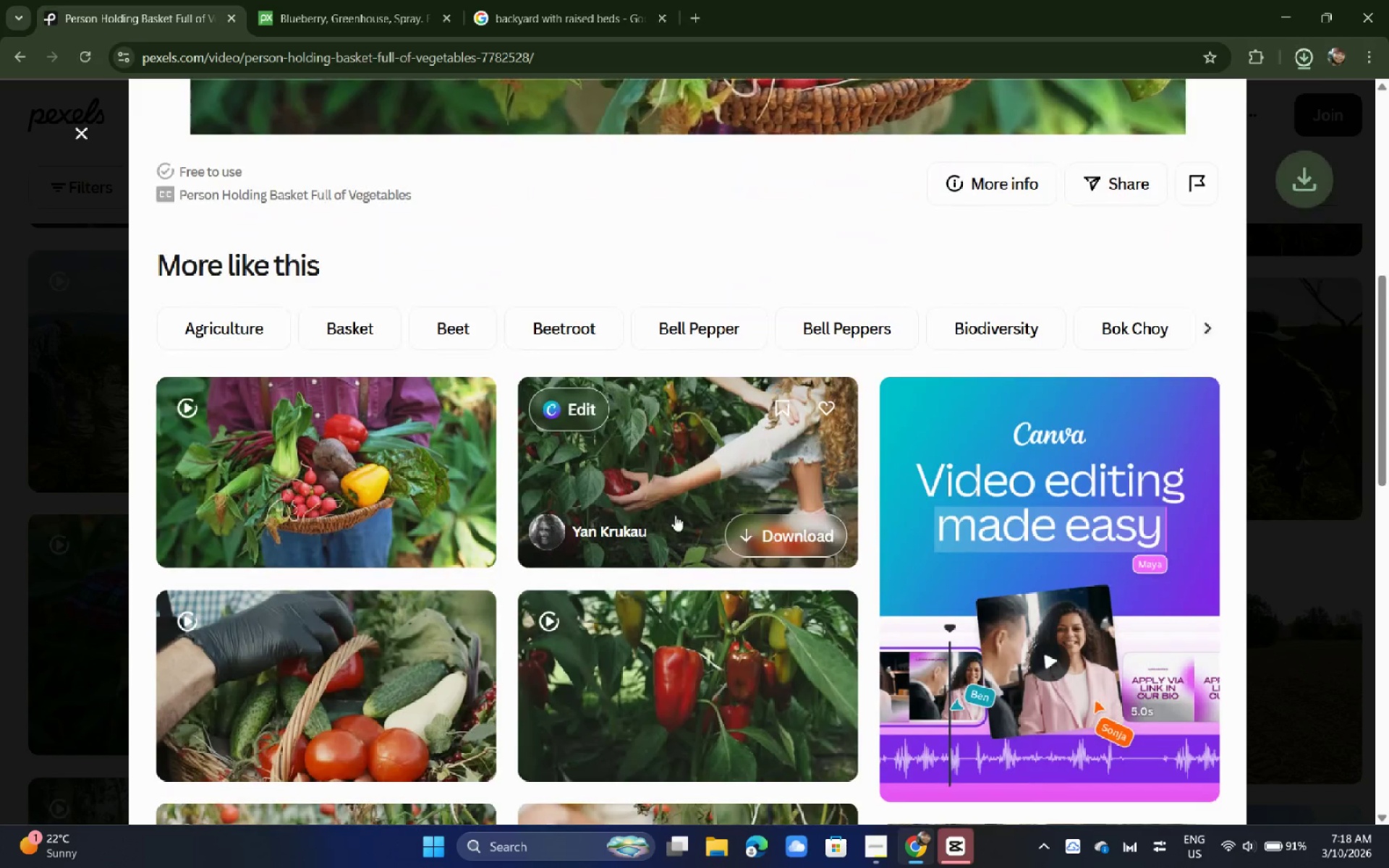 
scroll: coordinate [857, 427], scroll_direction: down, amount: 12.0
 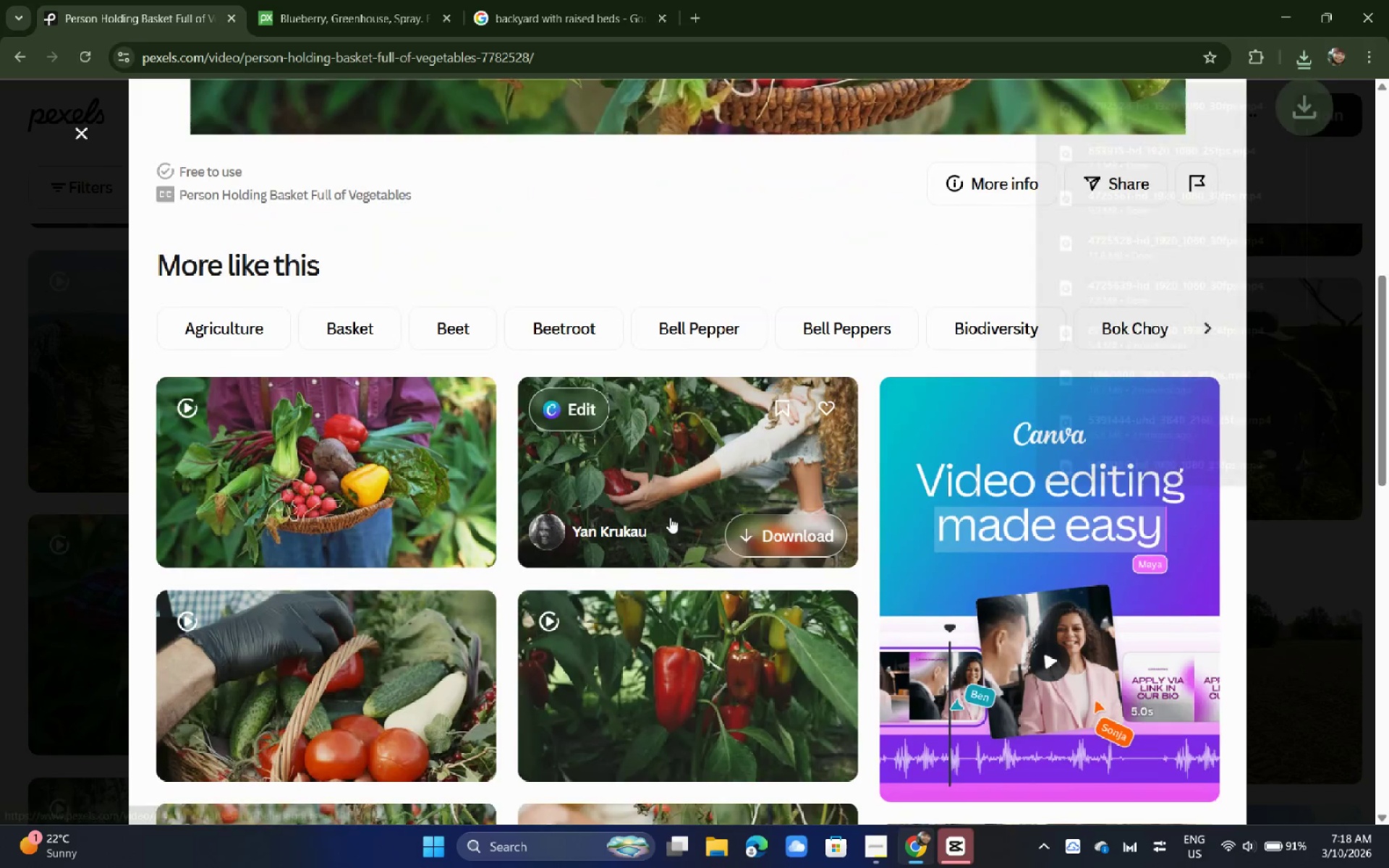 
left_click([668, 488])
 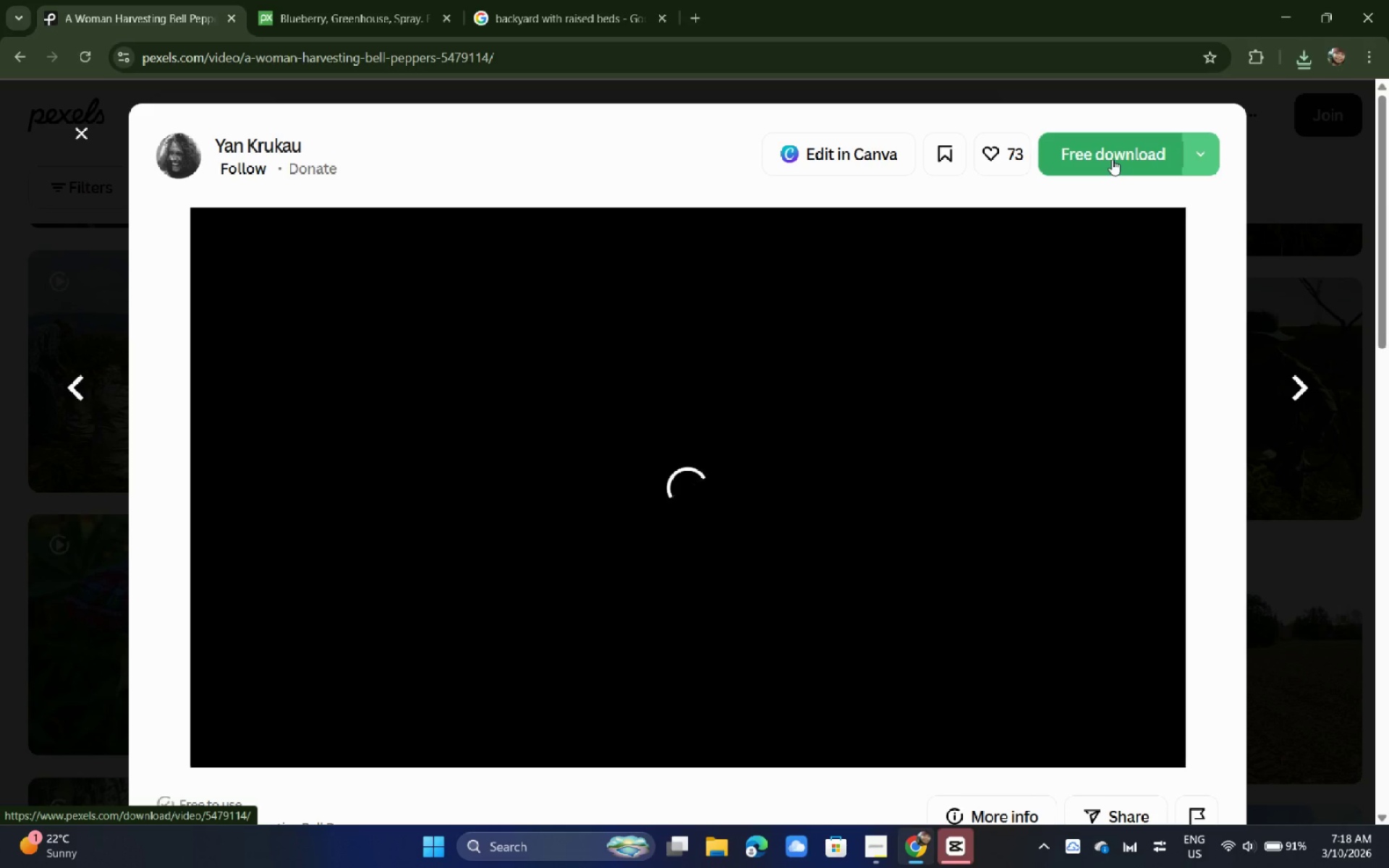 
left_click([1112, 159])
 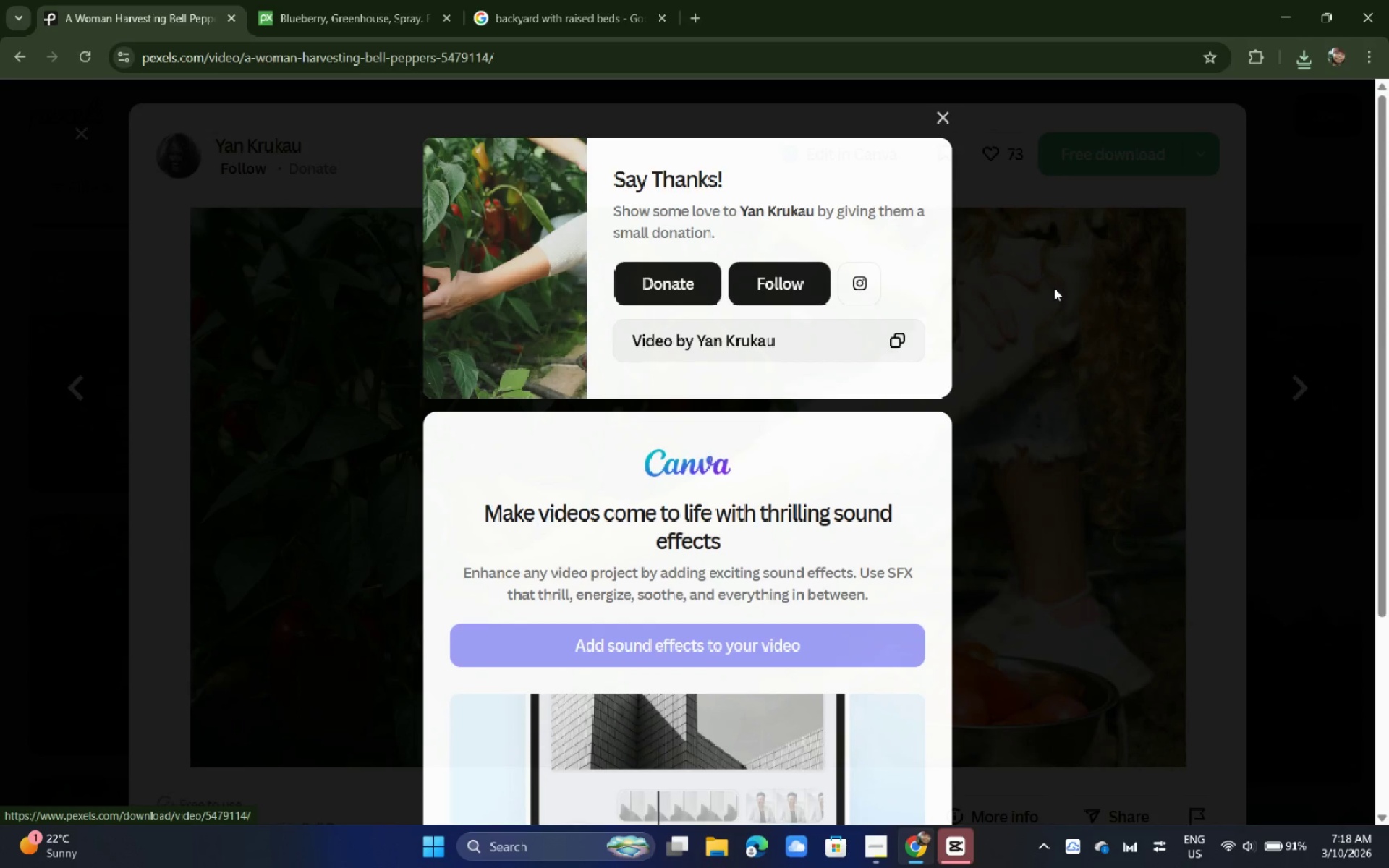 
left_click([1057, 307])
 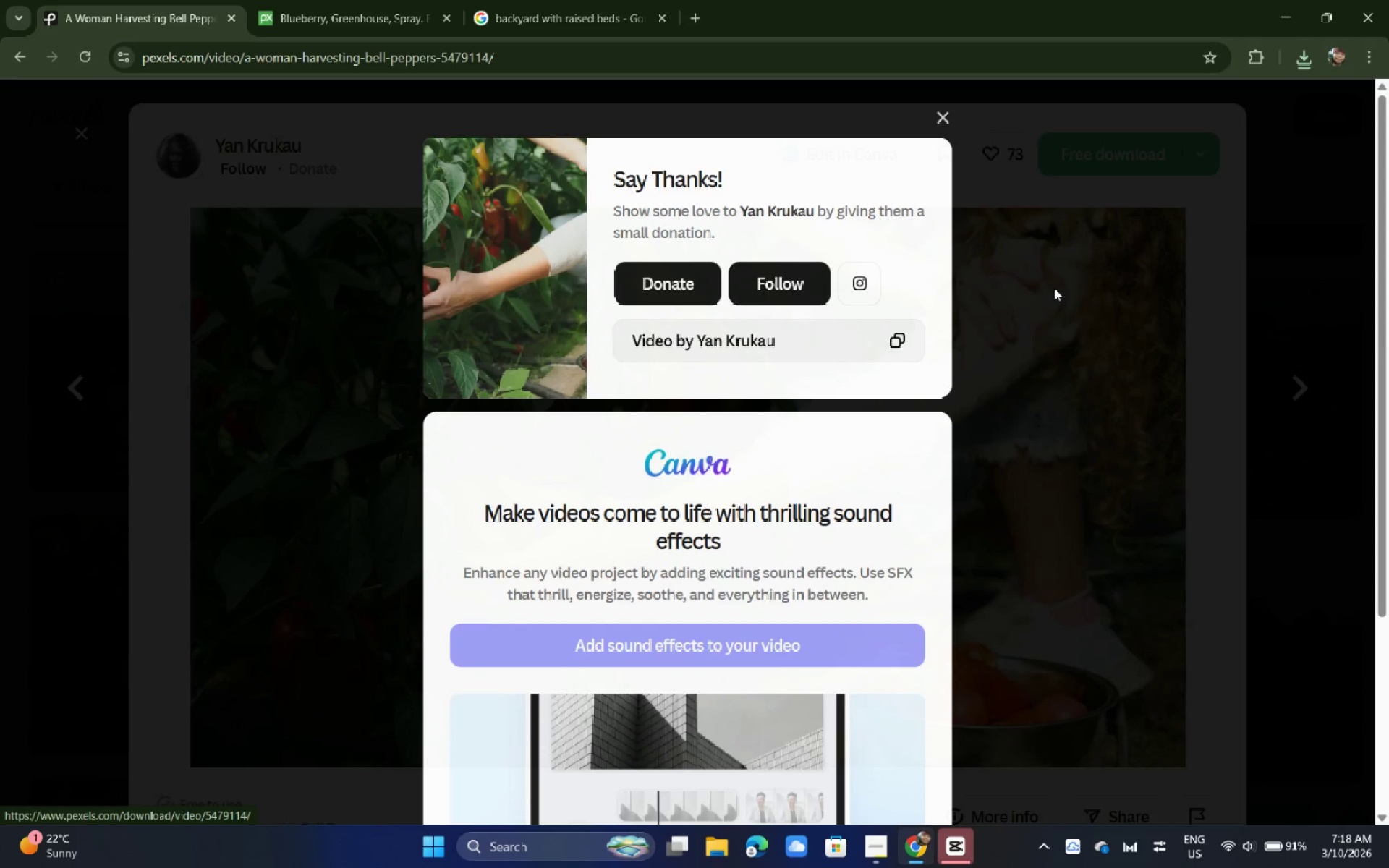 
scroll: coordinate [917, 340], scroll_direction: down, amount: 9.0
 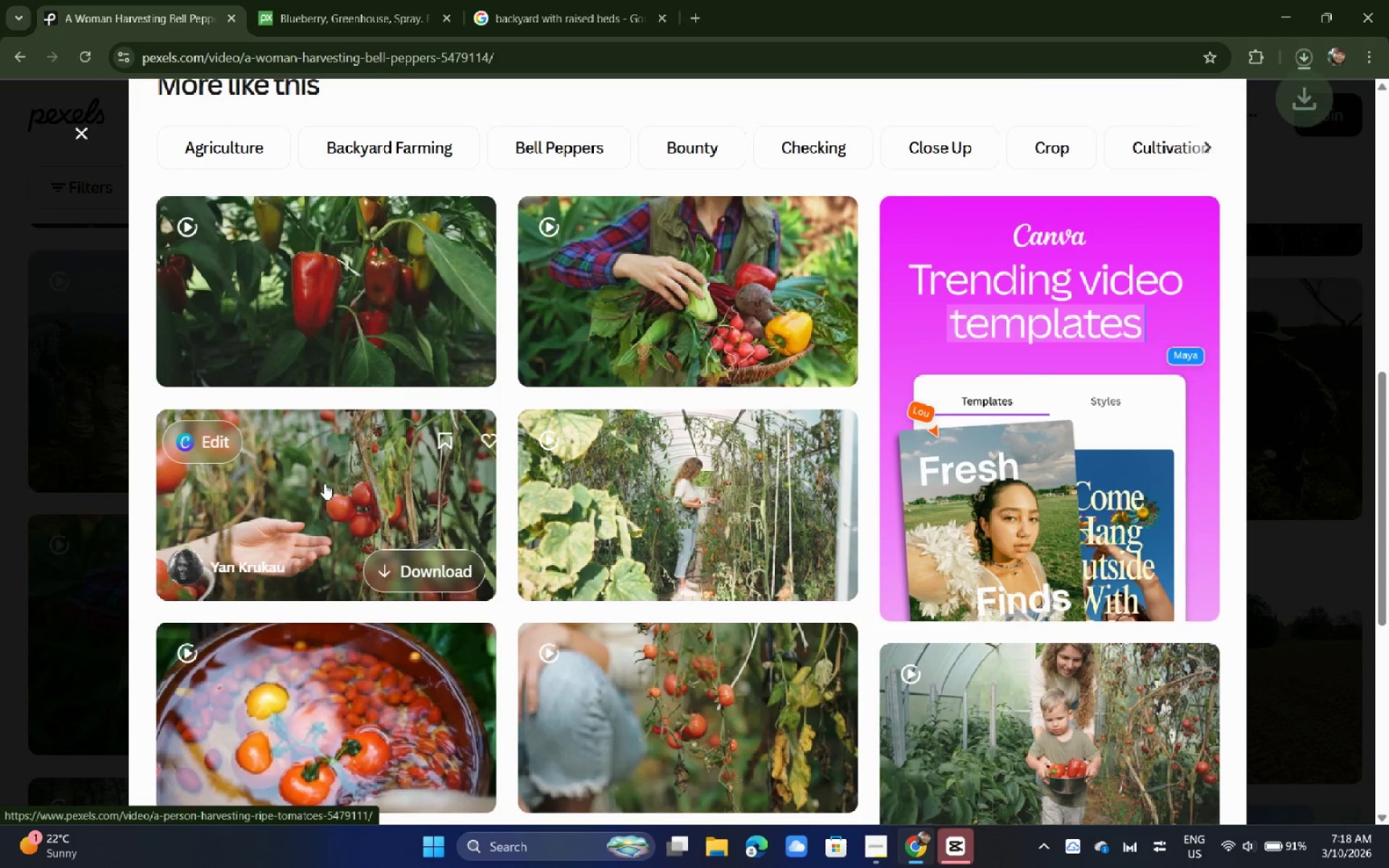 
left_click([310, 486])
 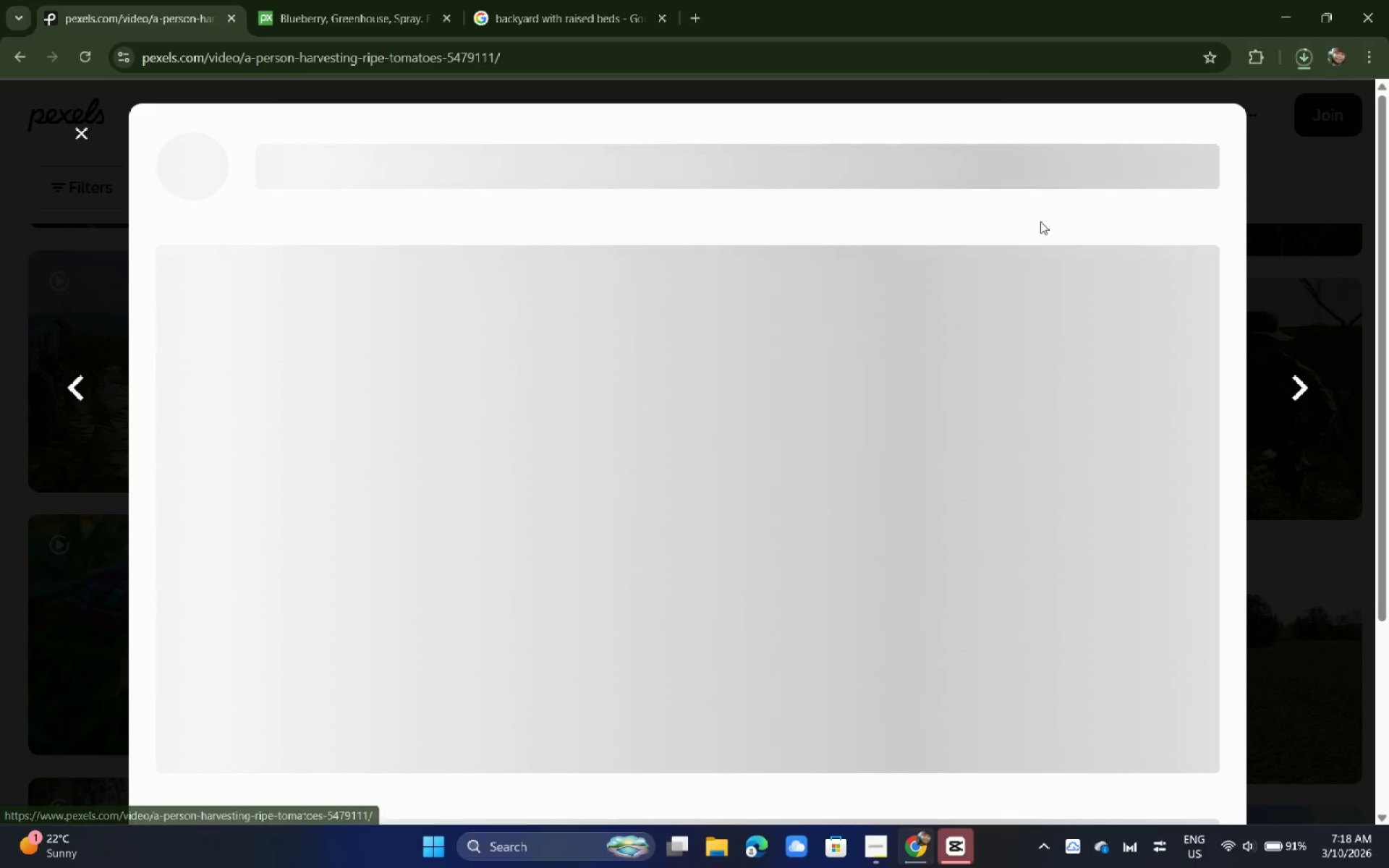 
mouse_move([1128, 143])
 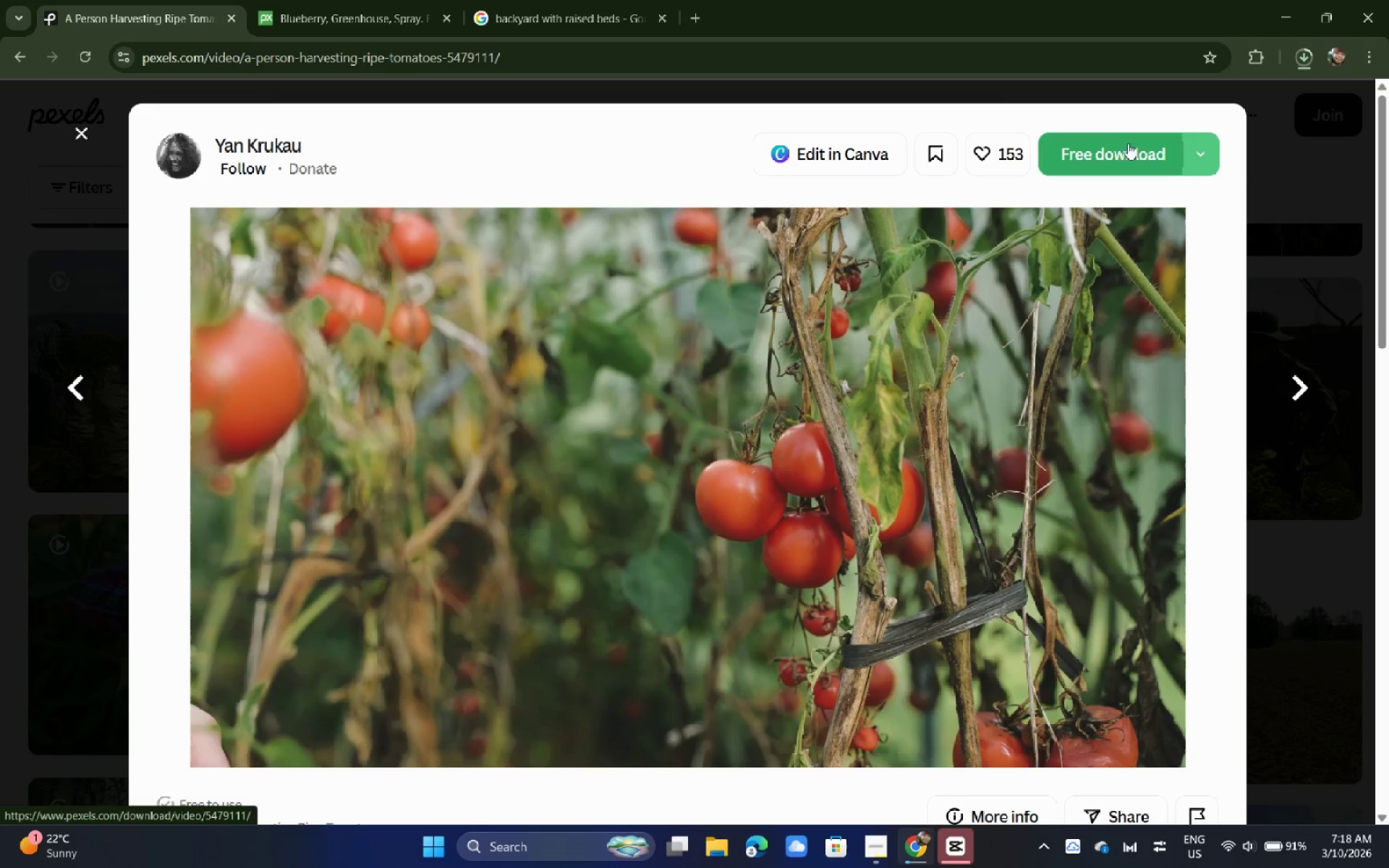 
left_click([1115, 137])
 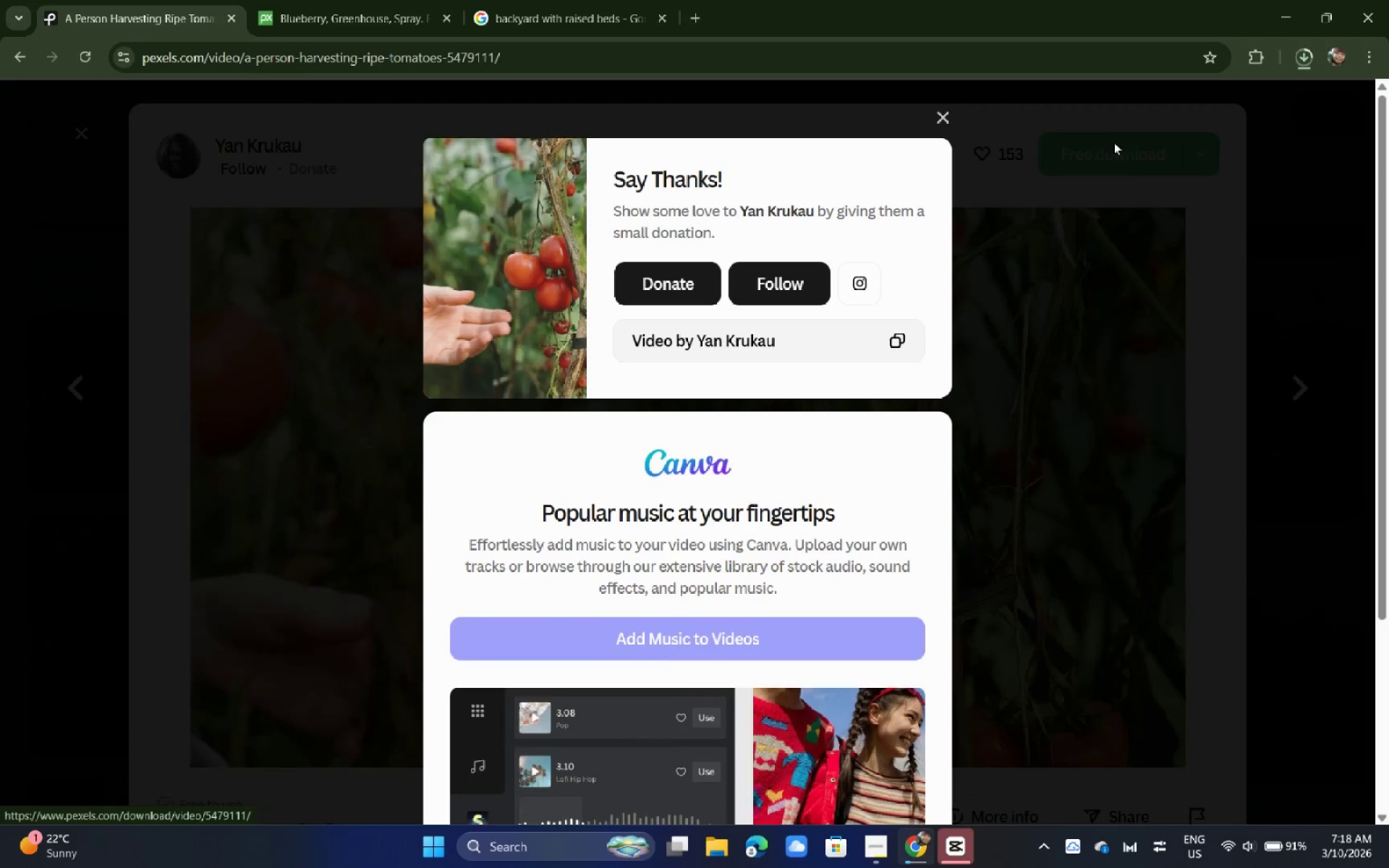 
left_click([1088, 257])
 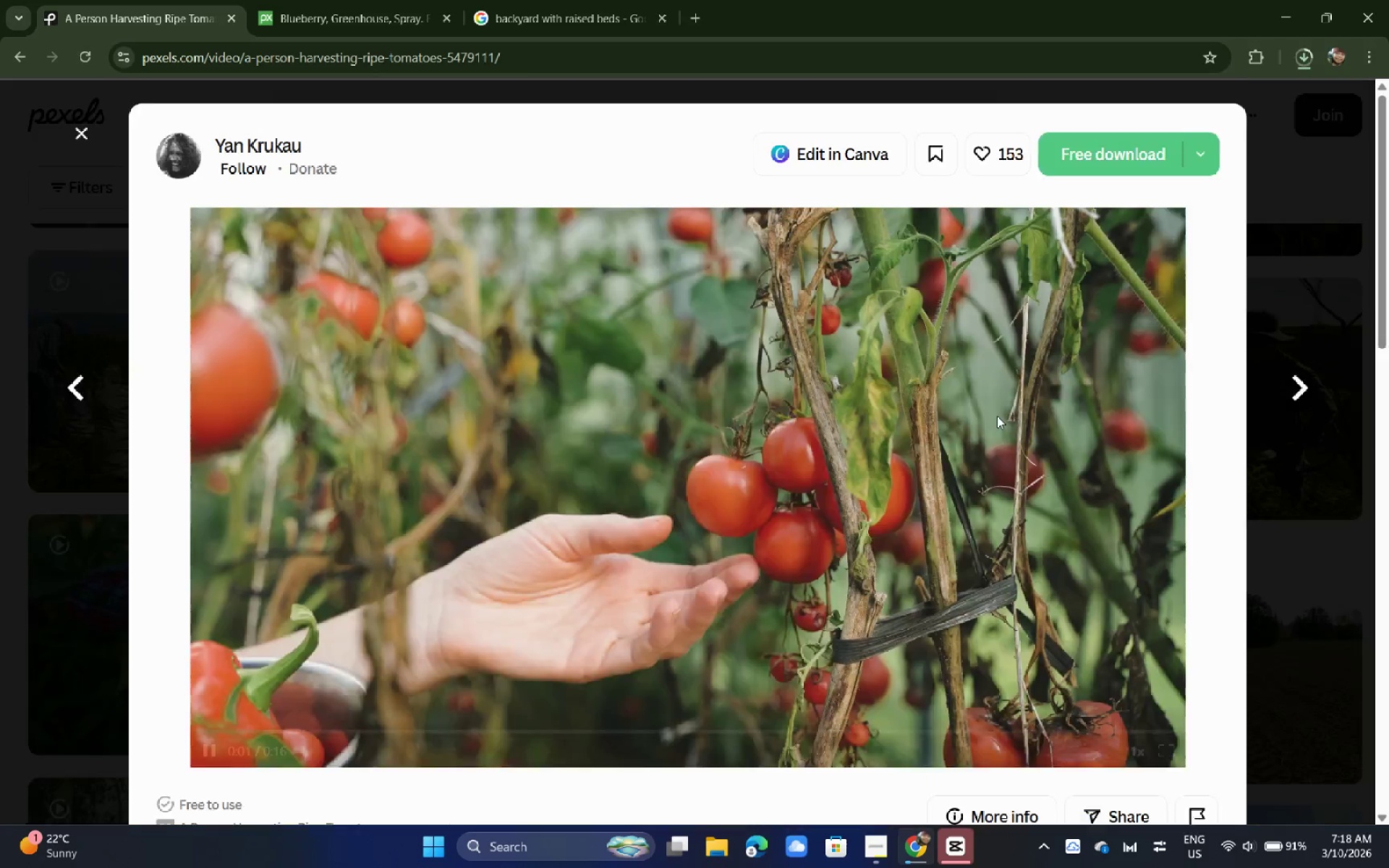 
scroll: coordinate [402, 387], scroll_direction: down, amount: 20.0
 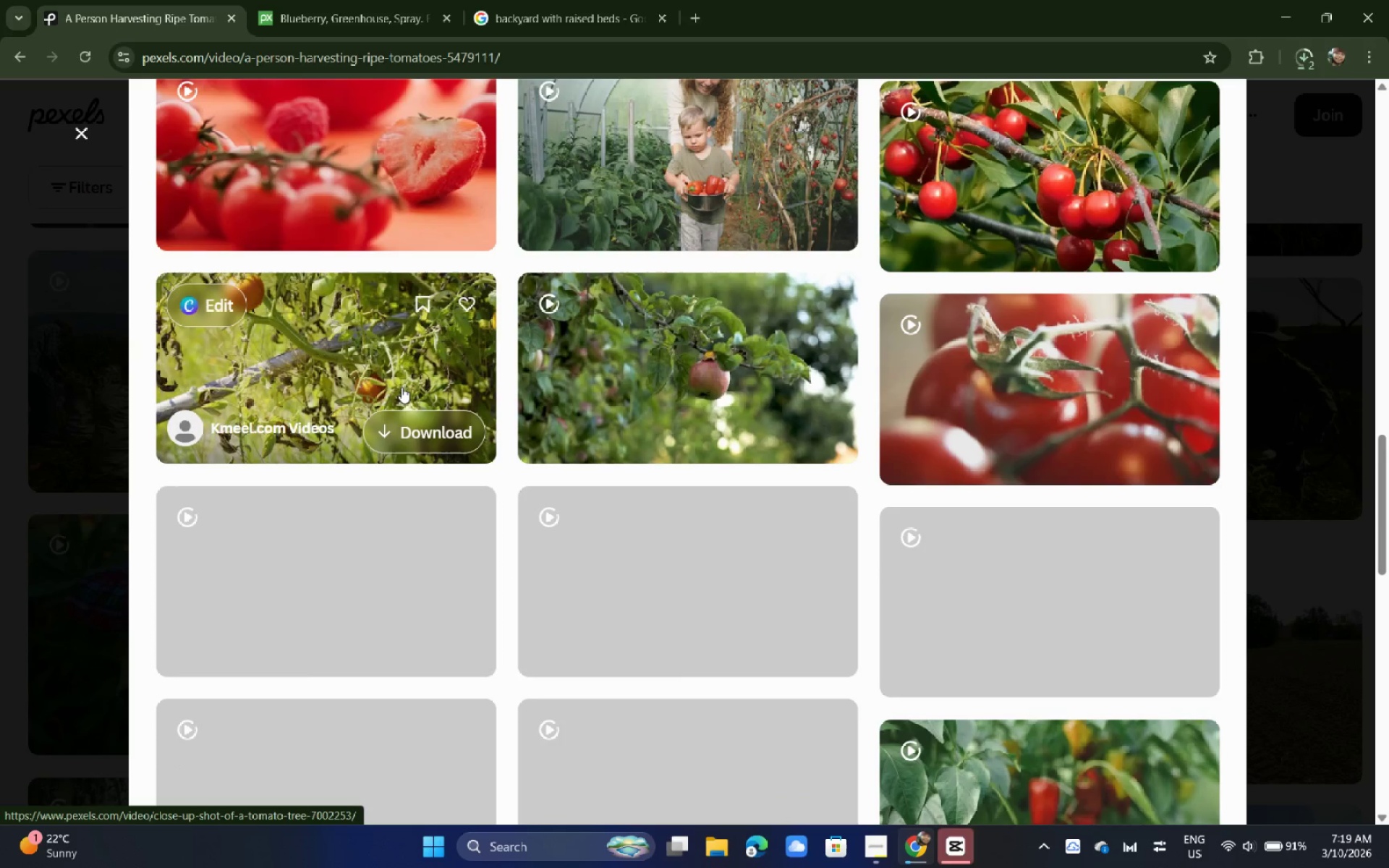 
scroll: coordinate [406, 386], scroll_direction: down, amount: 1.0
 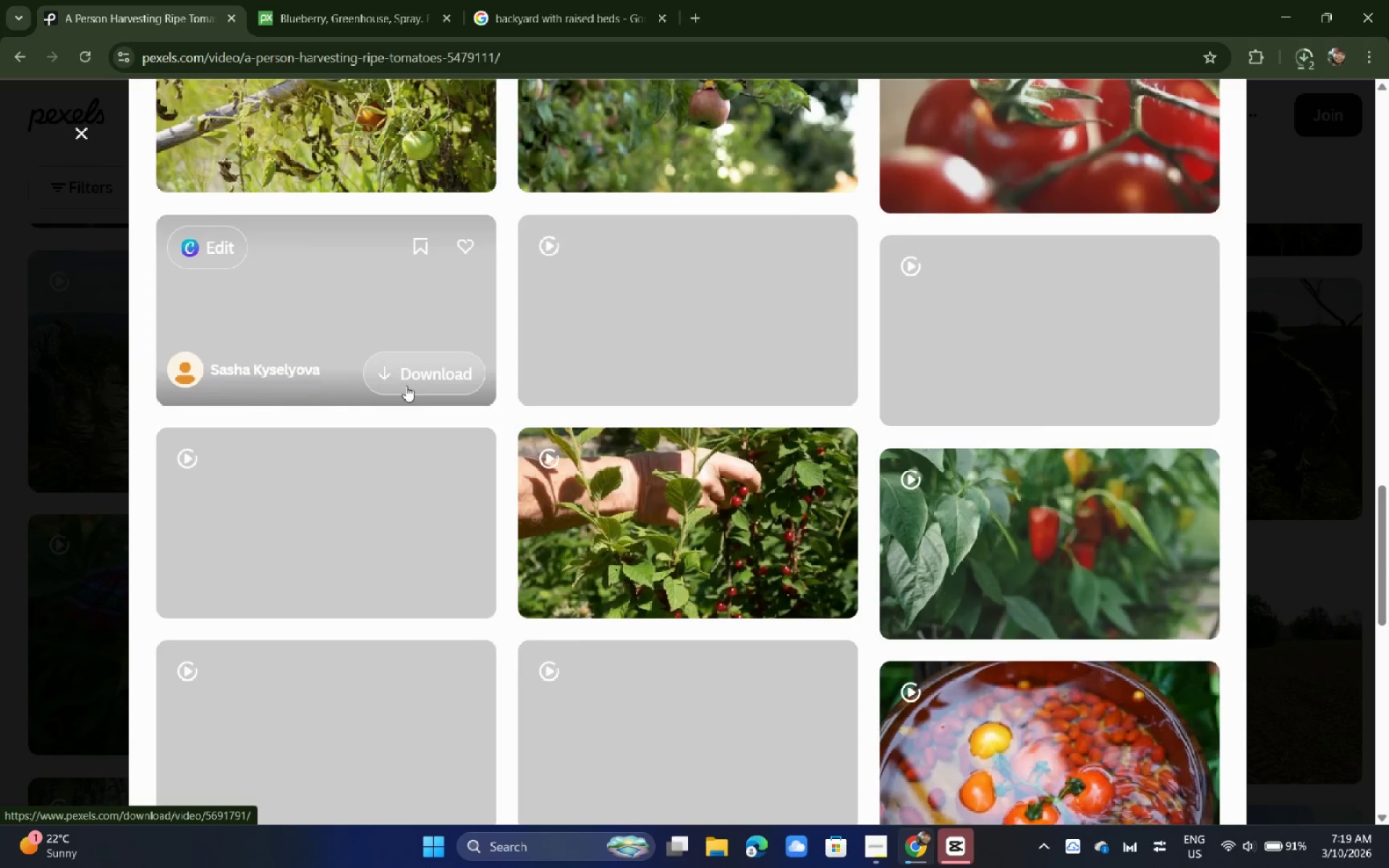 
left_click([692, 340])
 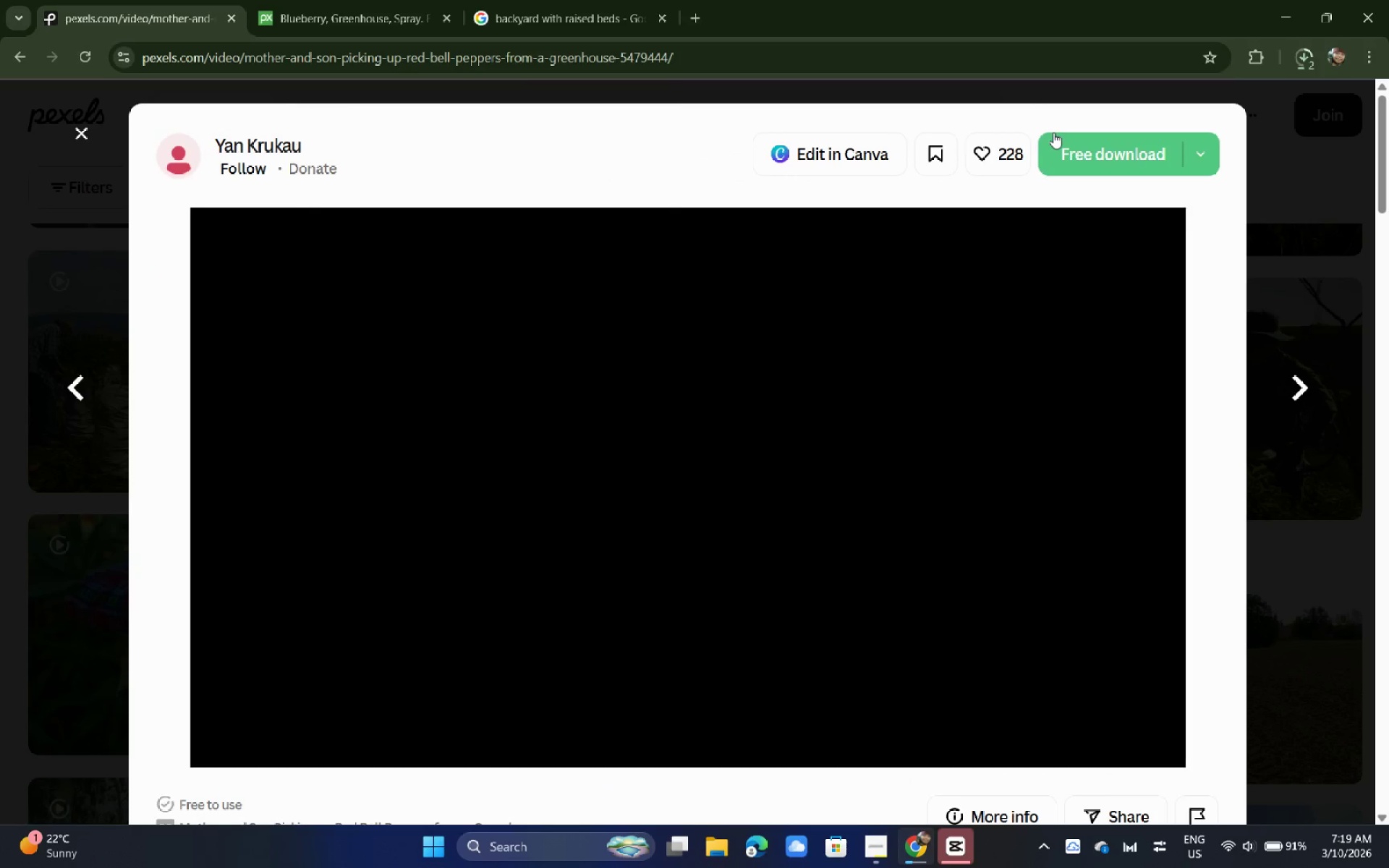 
scroll: coordinate [613, 280], scroll_direction: up, amount: 3.0